 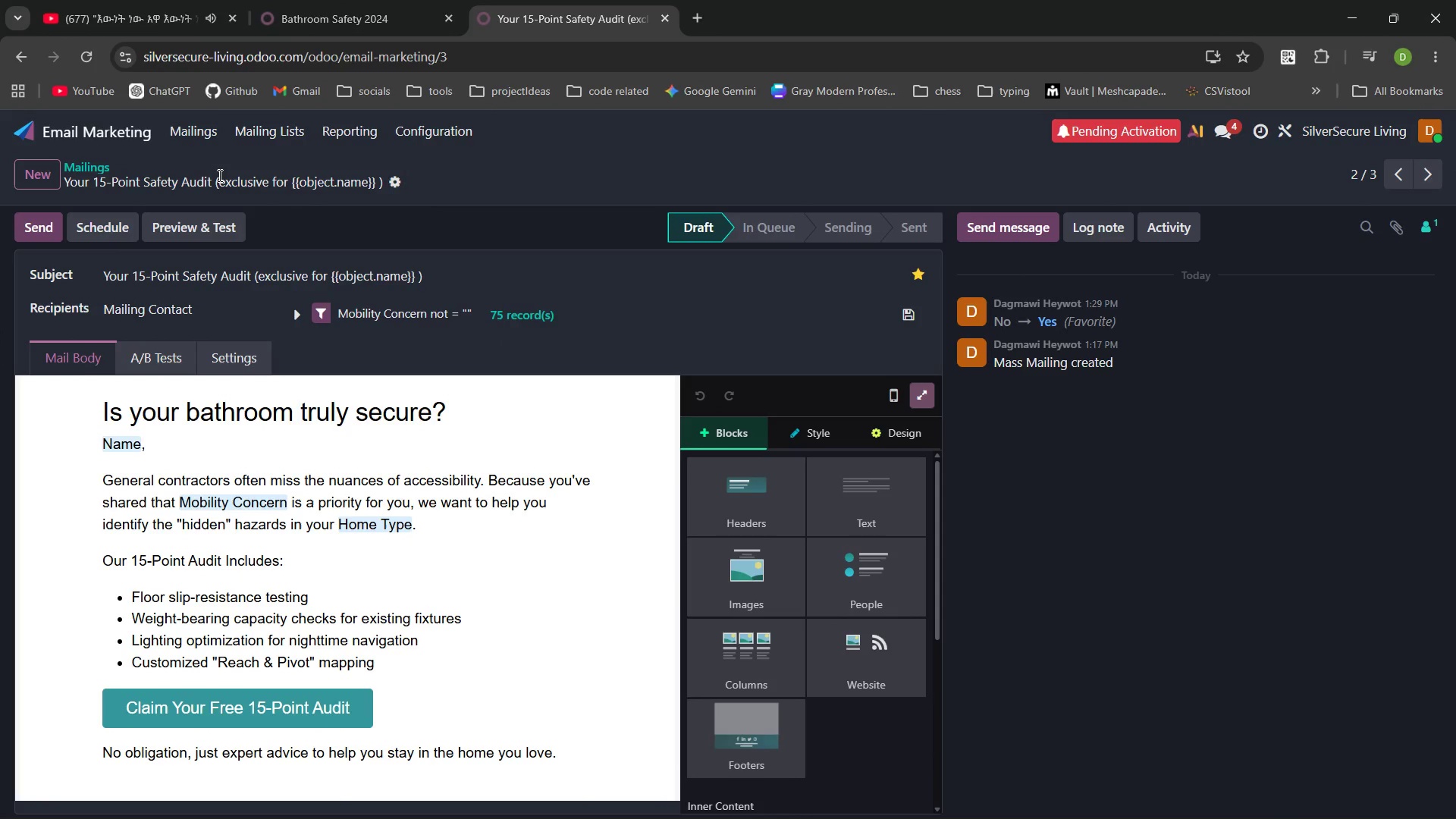 
left_click([228, 372])
 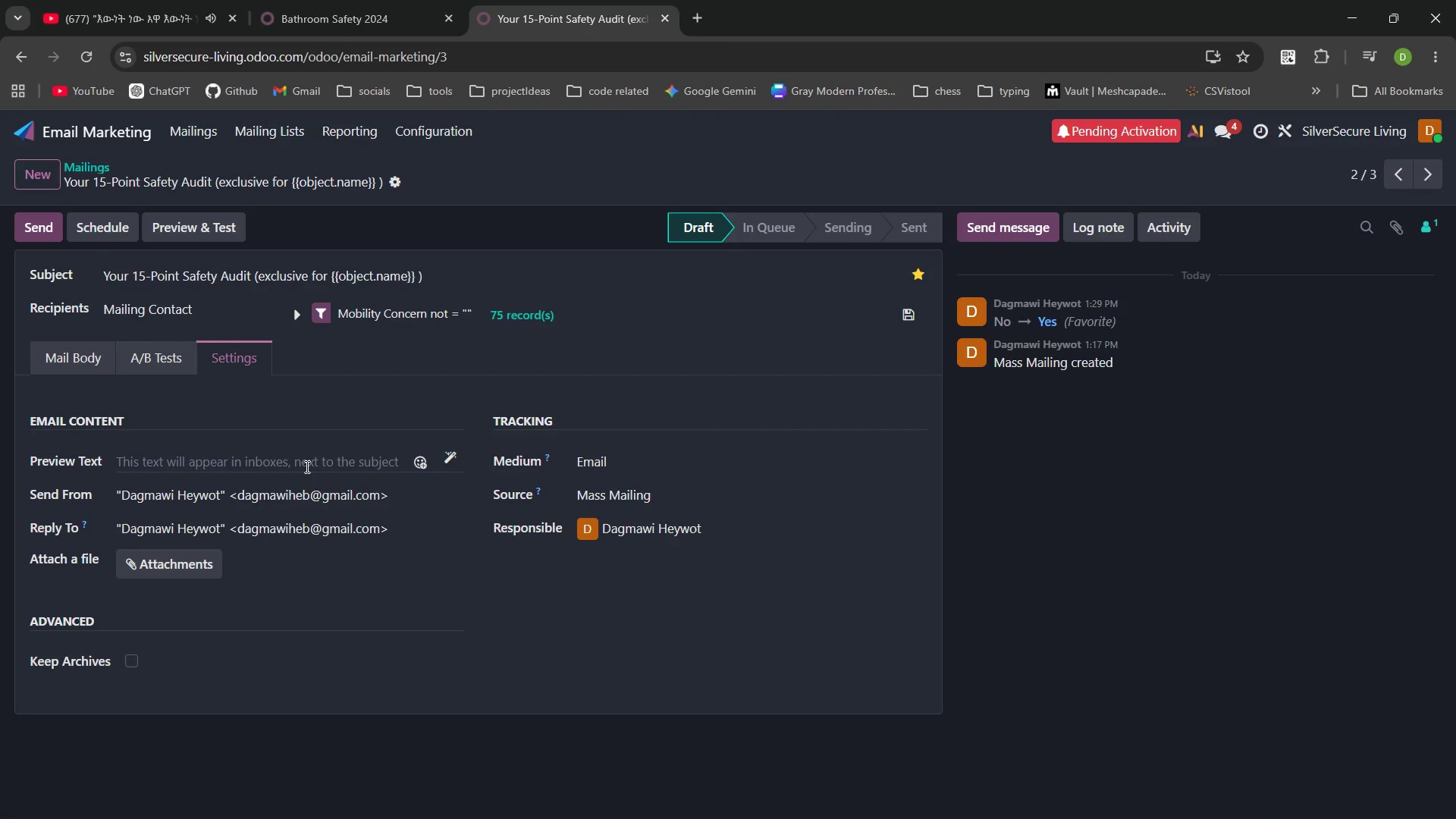 
left_click([305, 466])
 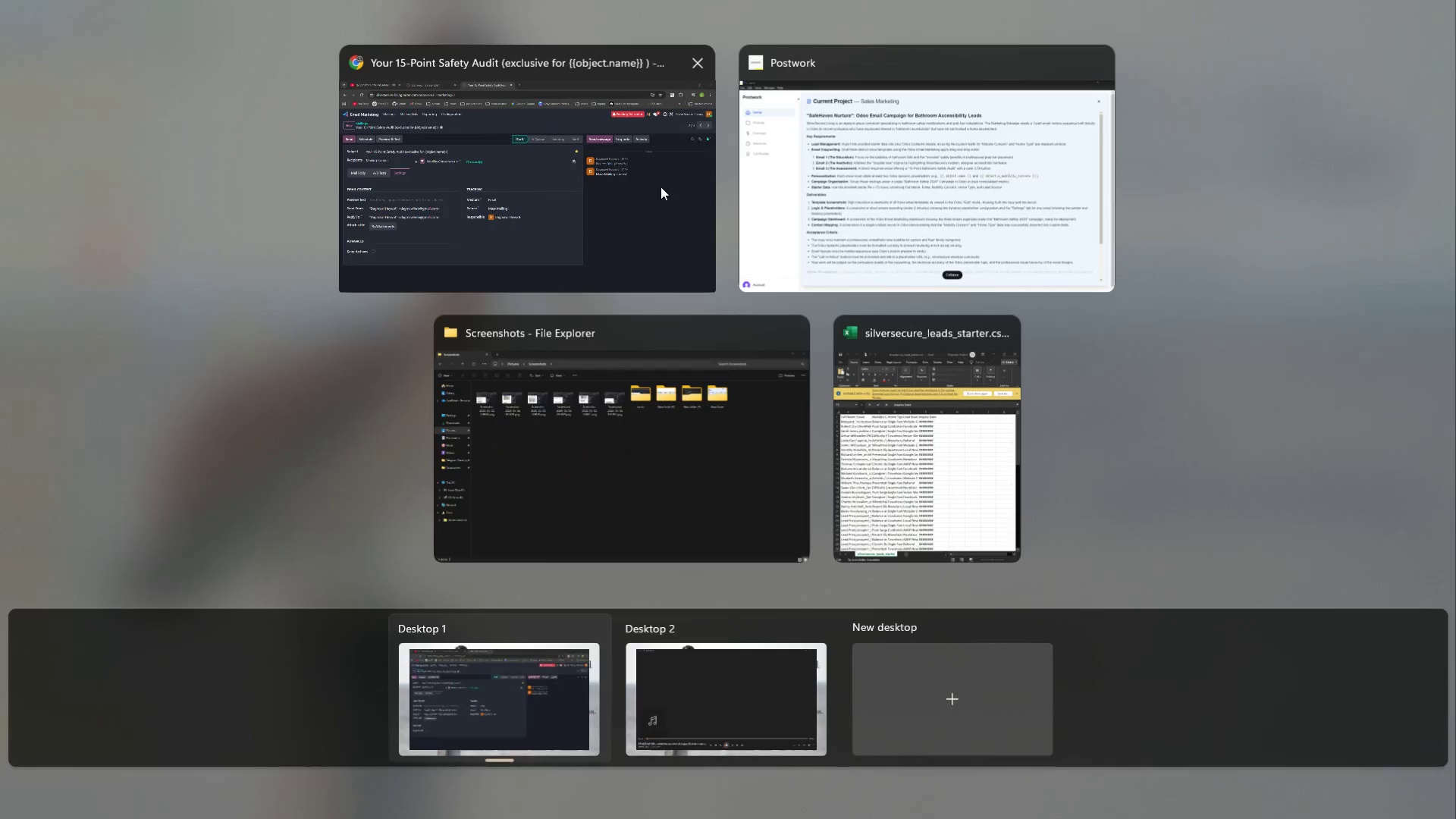 
left_click([867, 168])
 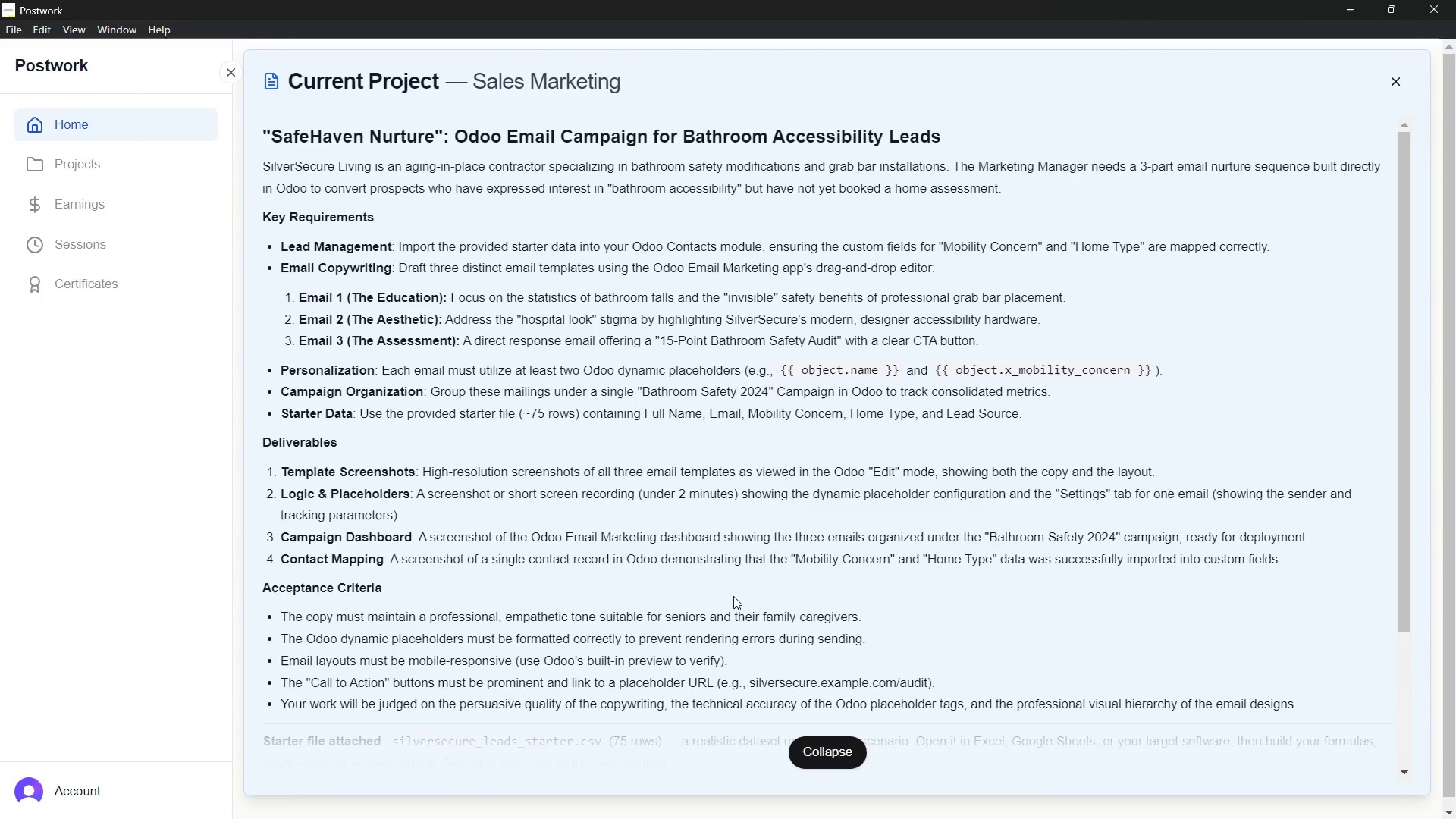 
wait(5.97)
 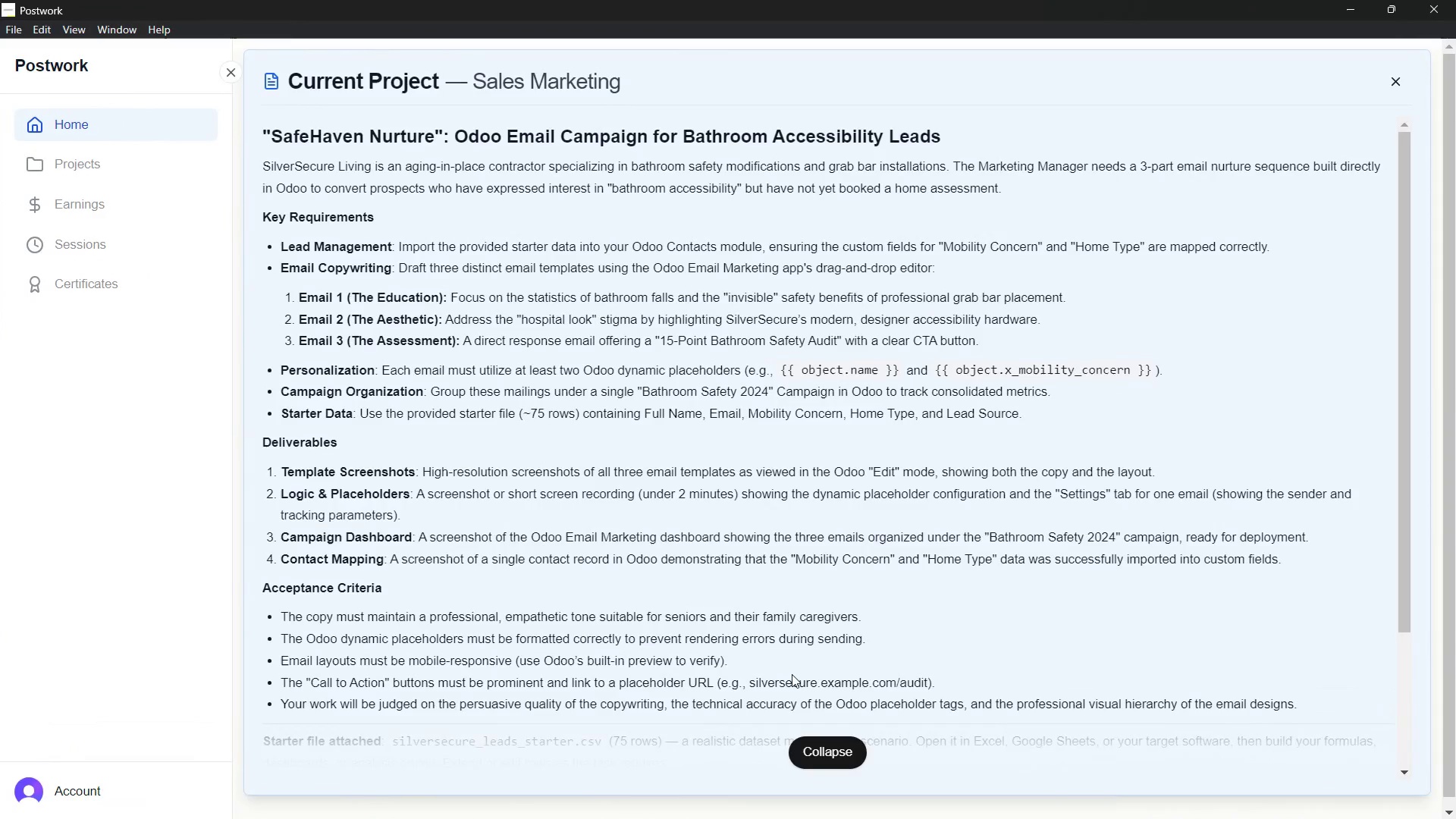 
left_click([805, 245])
 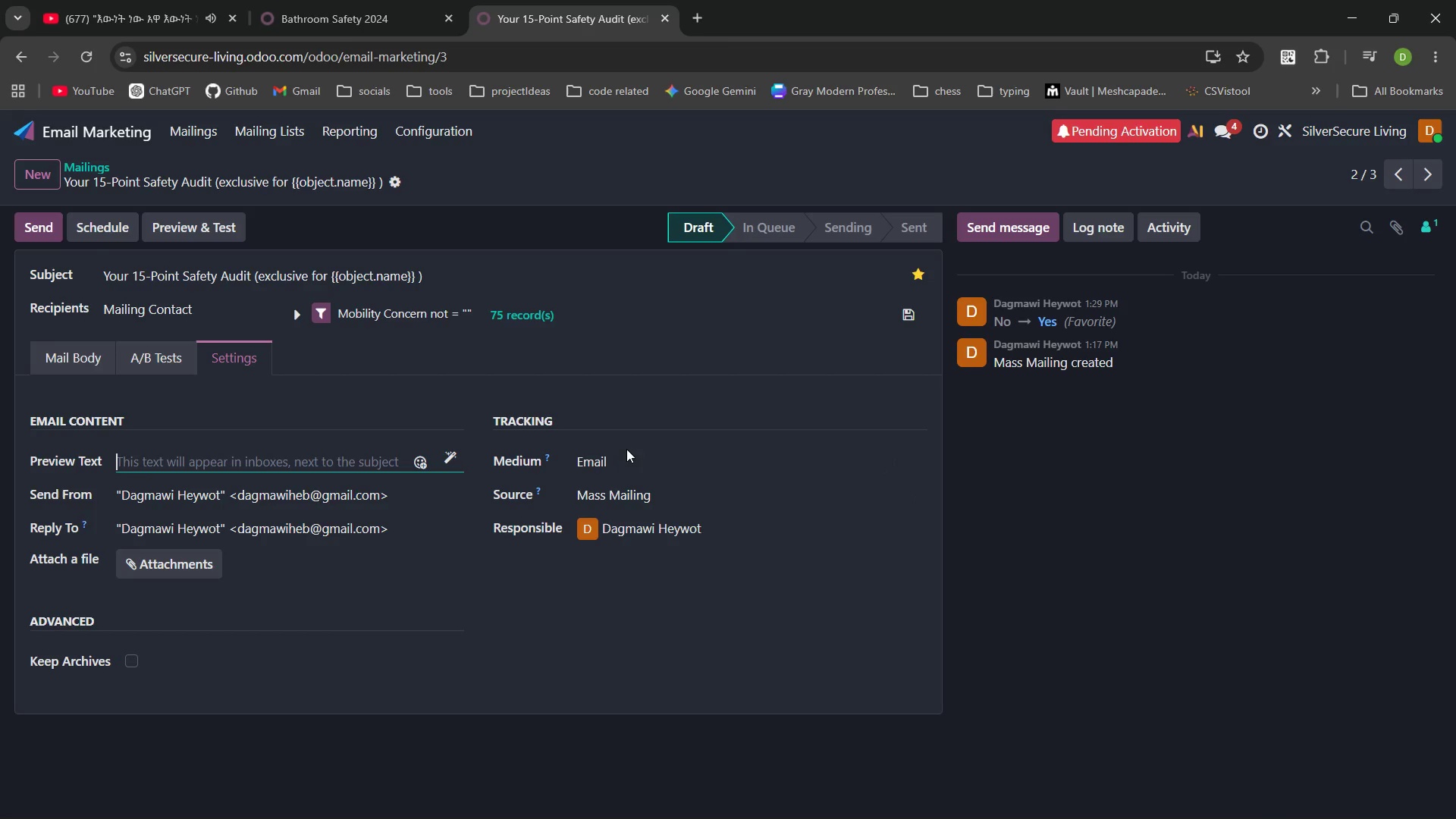 
wait(7.36)
 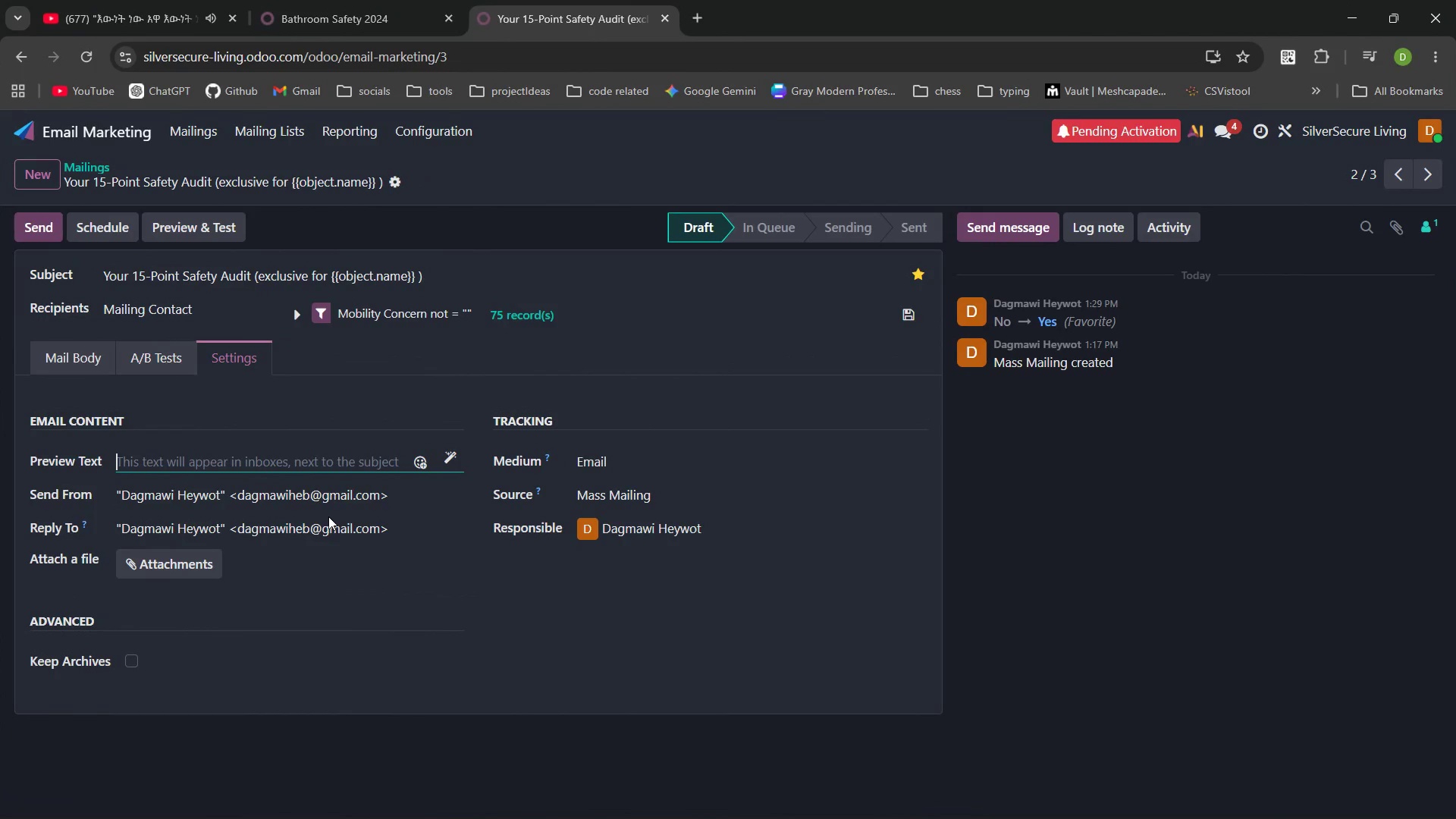 
left_click([646, 463])
 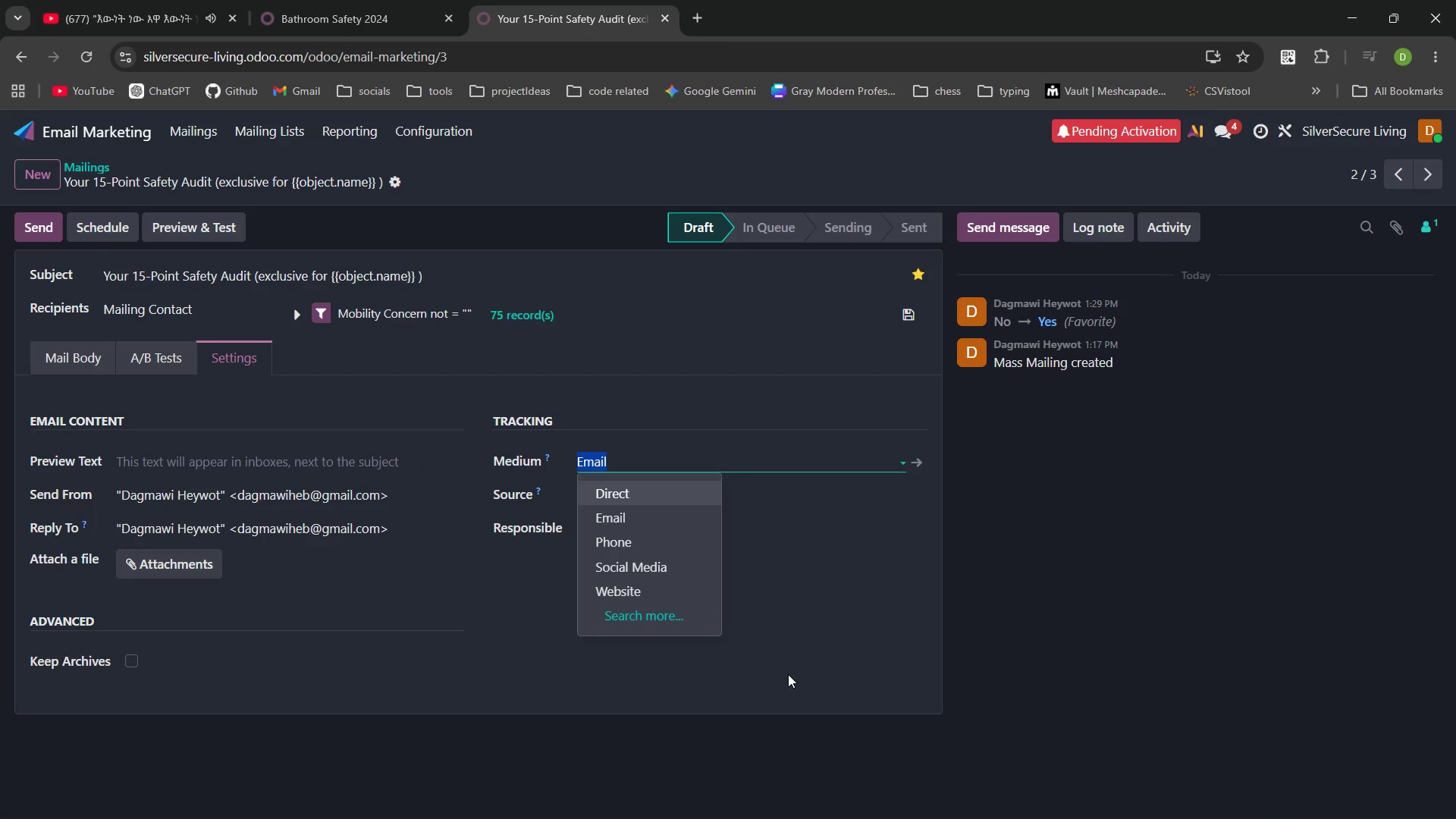 
left_click([759, 688])
 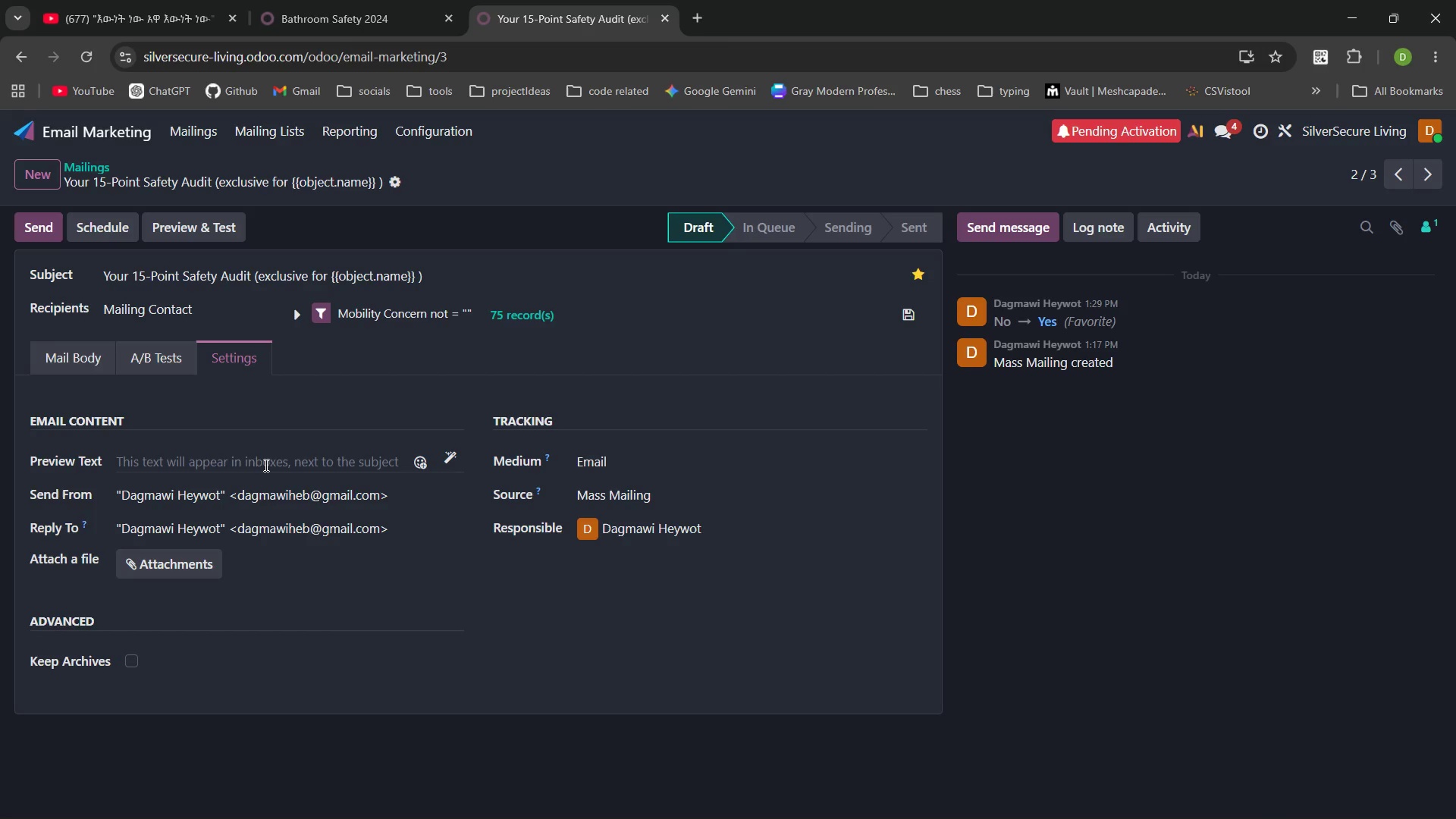 
left_click([253, 453])
 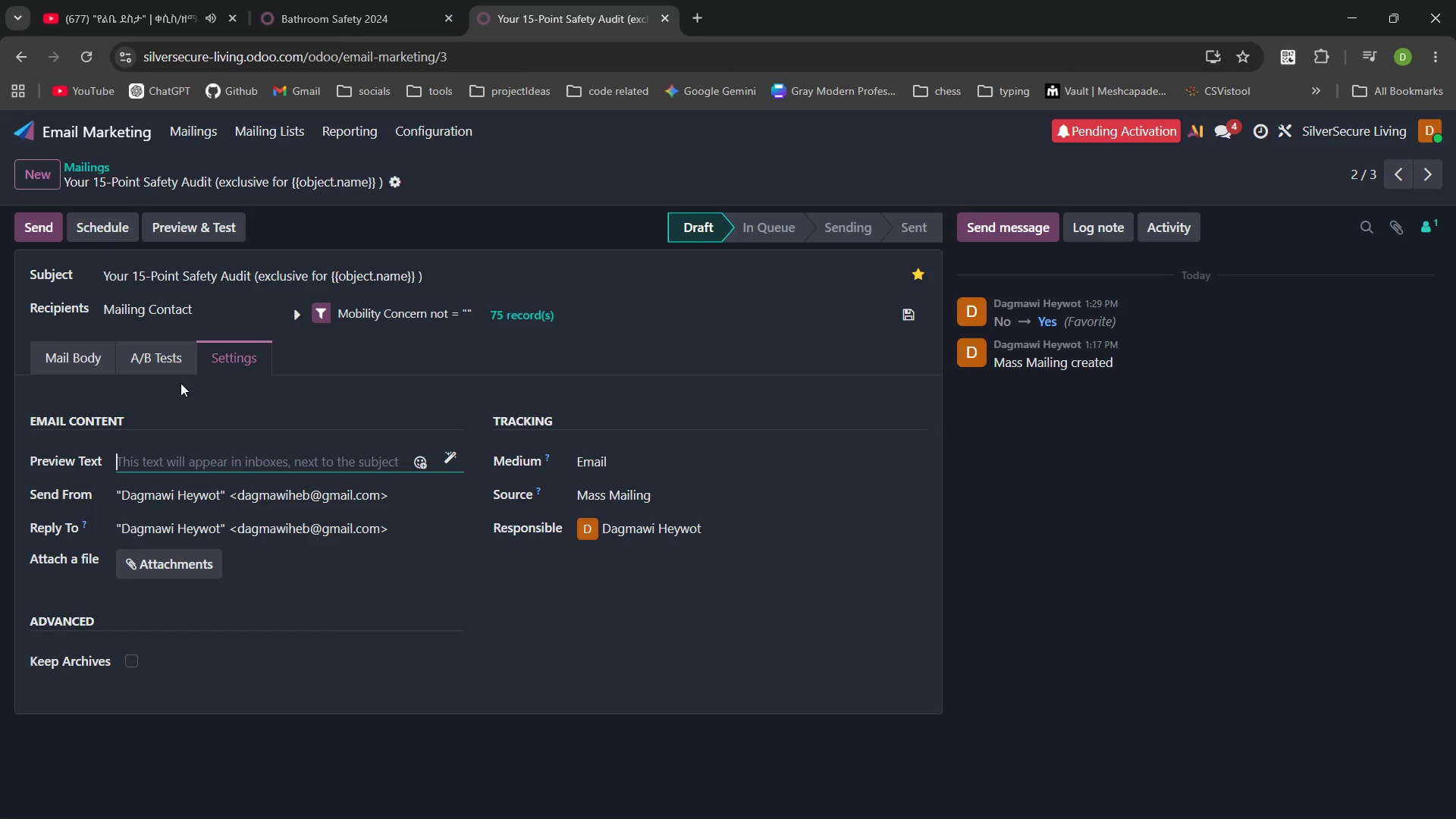 
wait(61.05)
 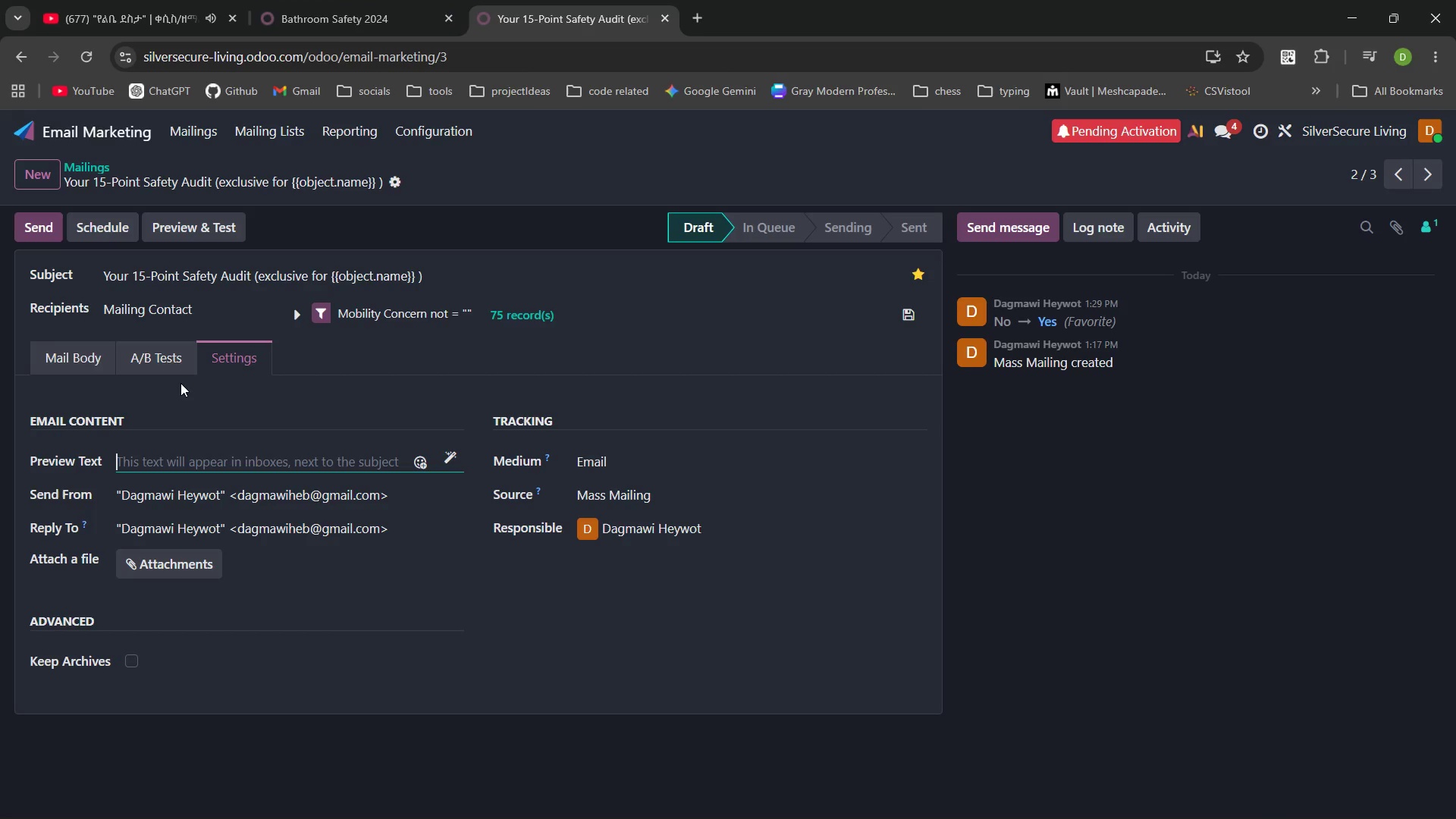 
type(Claim your )
 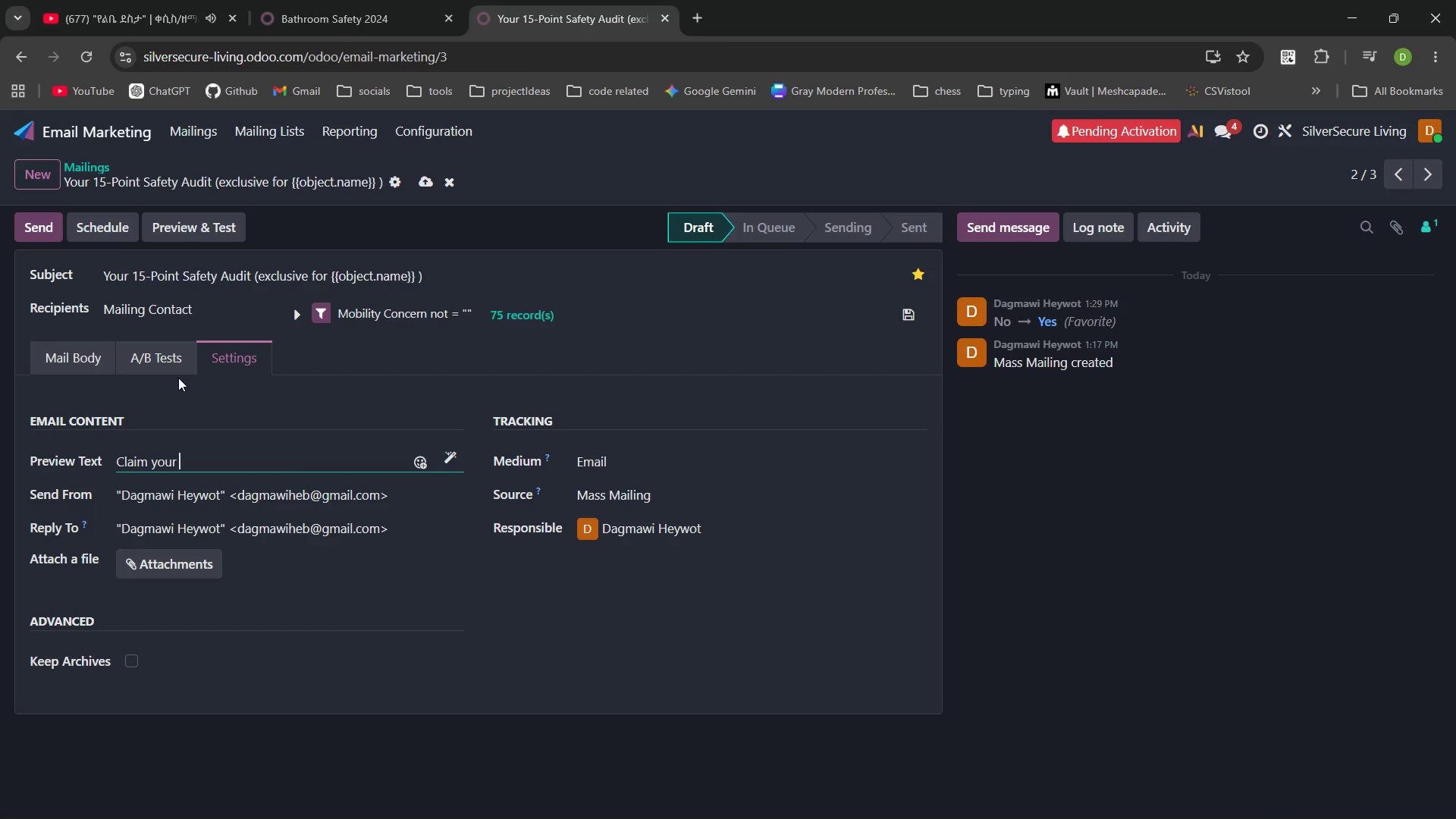 
type(free professional bathroom inspection this week.)
 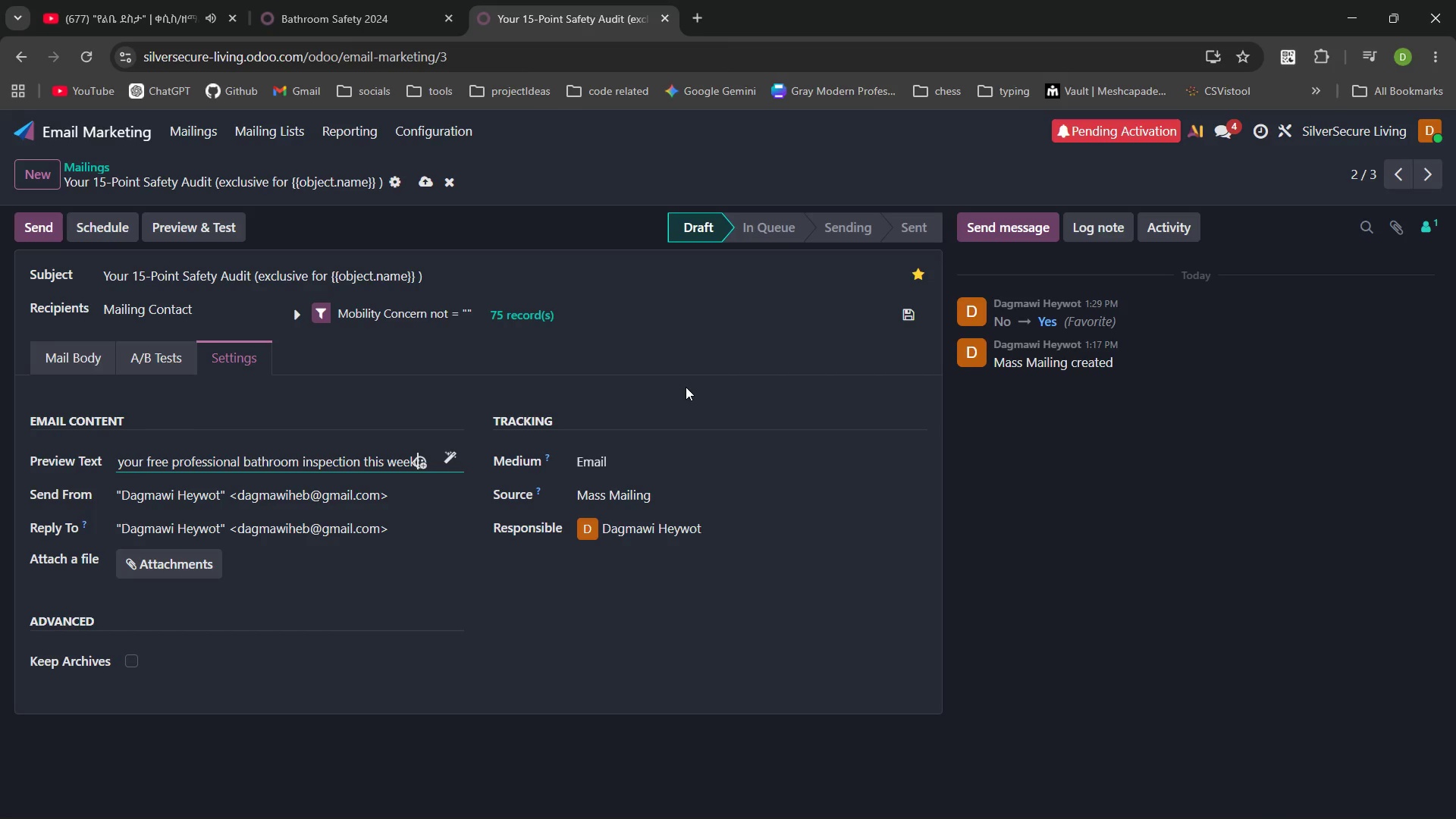 
left_click([425, 185])
 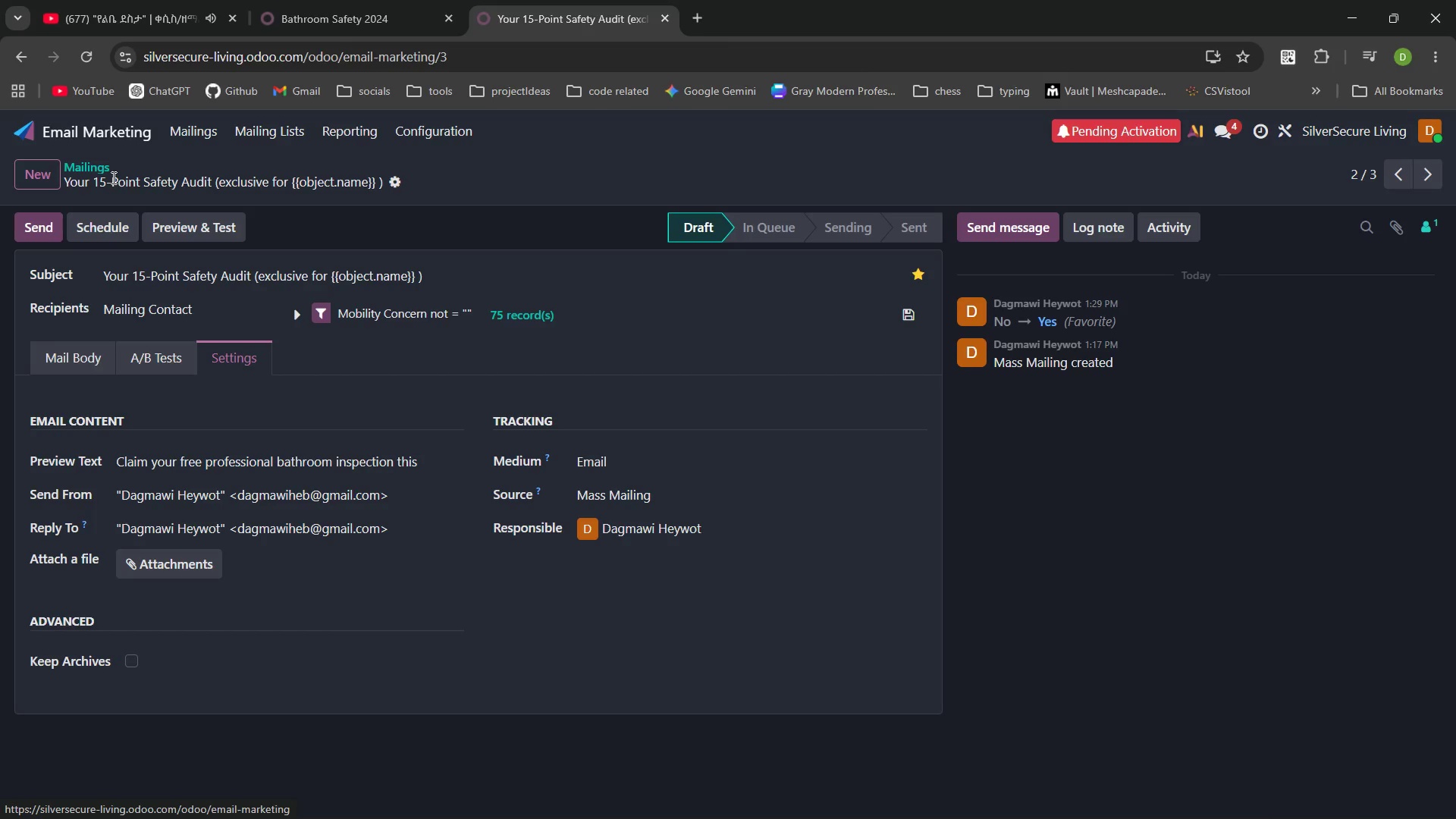 
left_click([93, 160])
 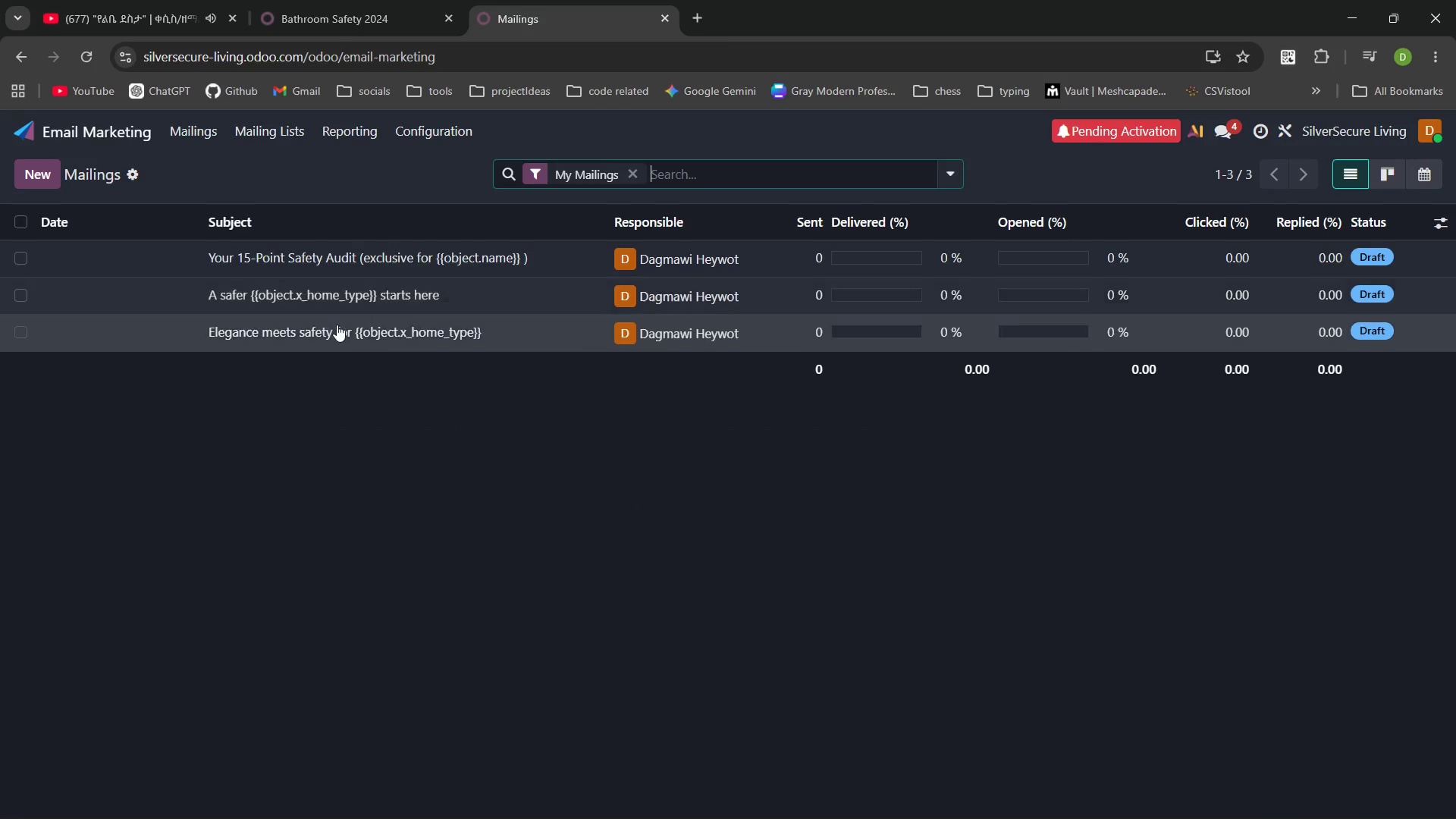 
wait(8.55)
 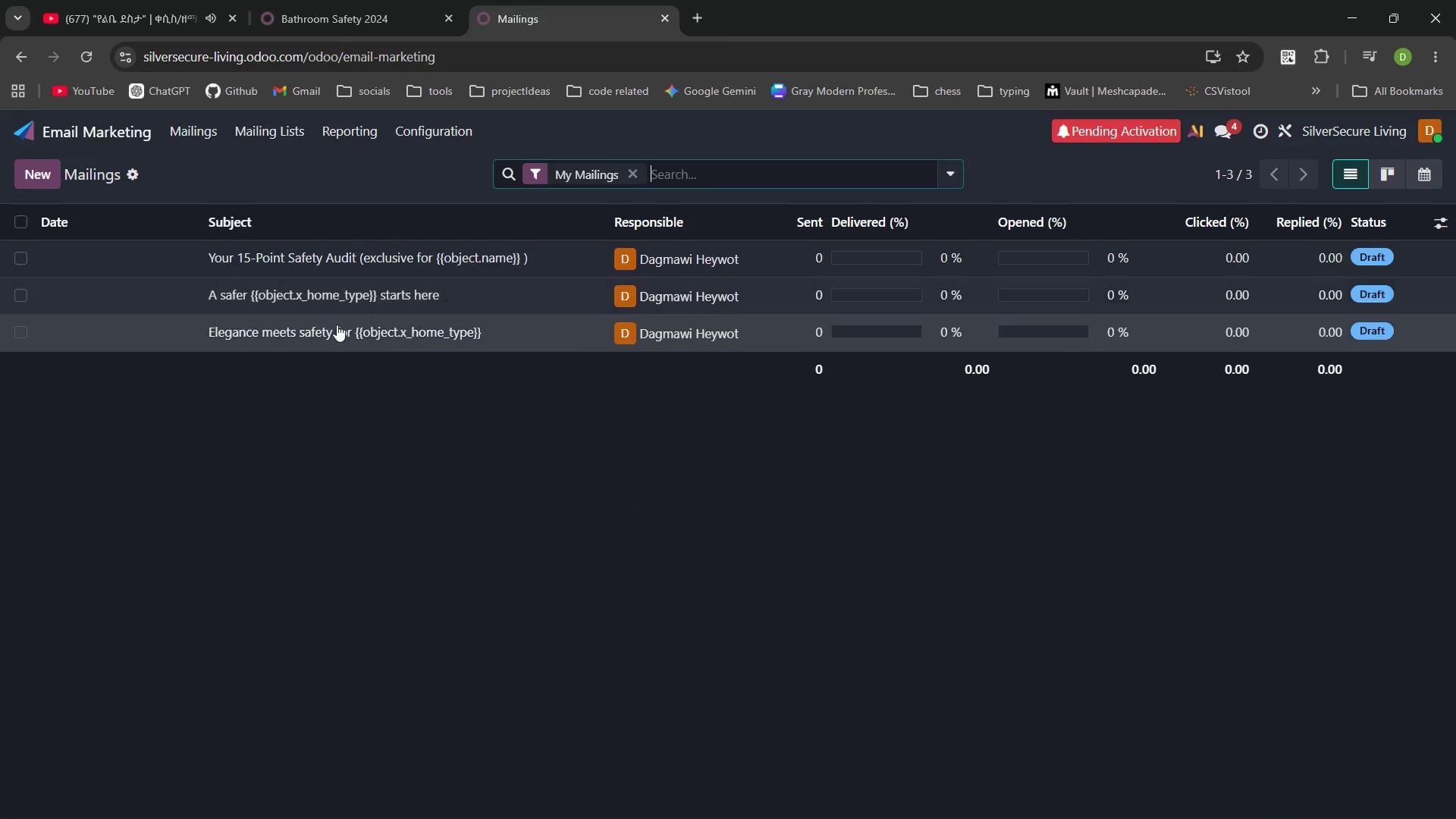 
left_click([347, 325])
 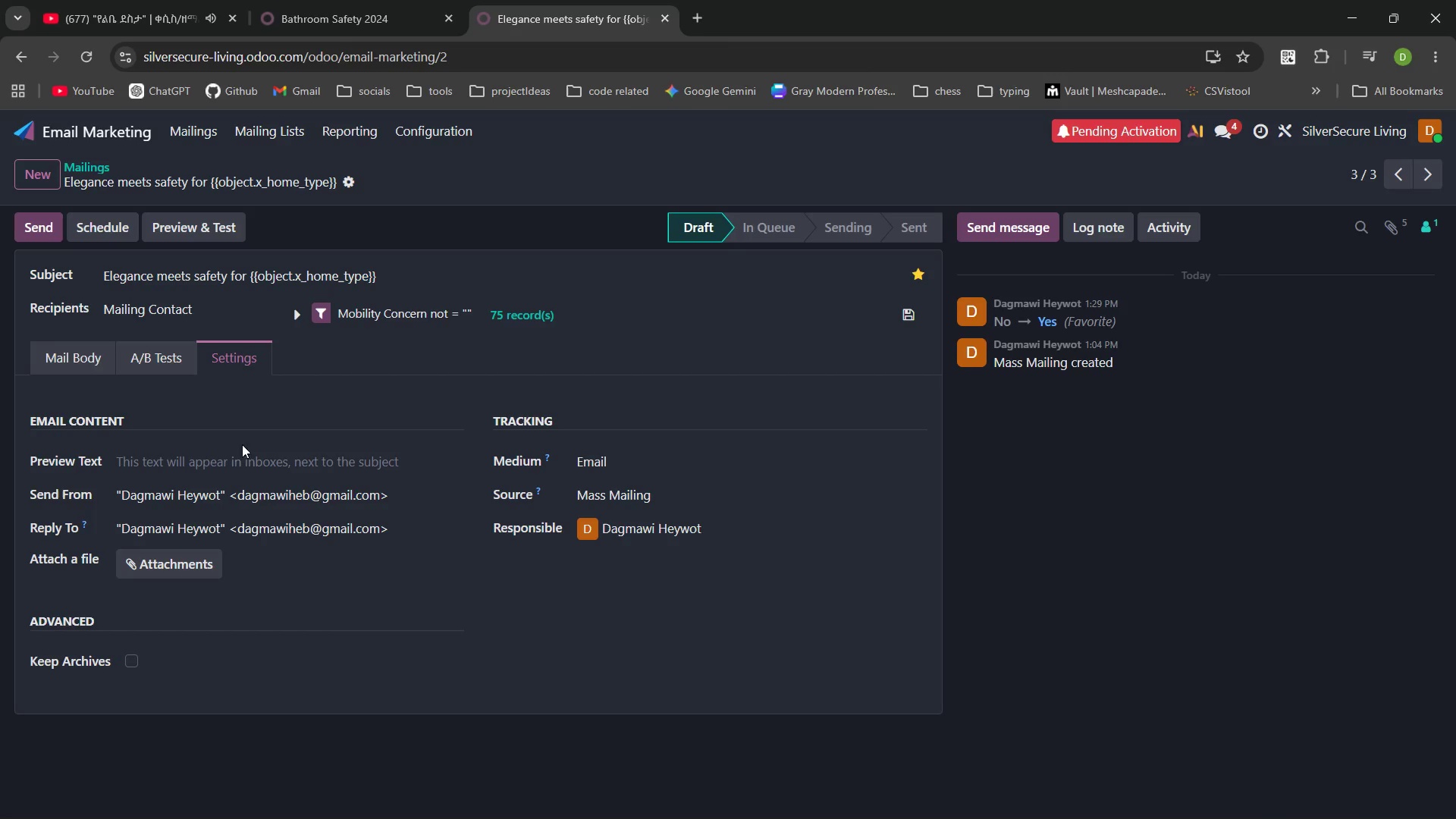 
left_click([221, 455])
 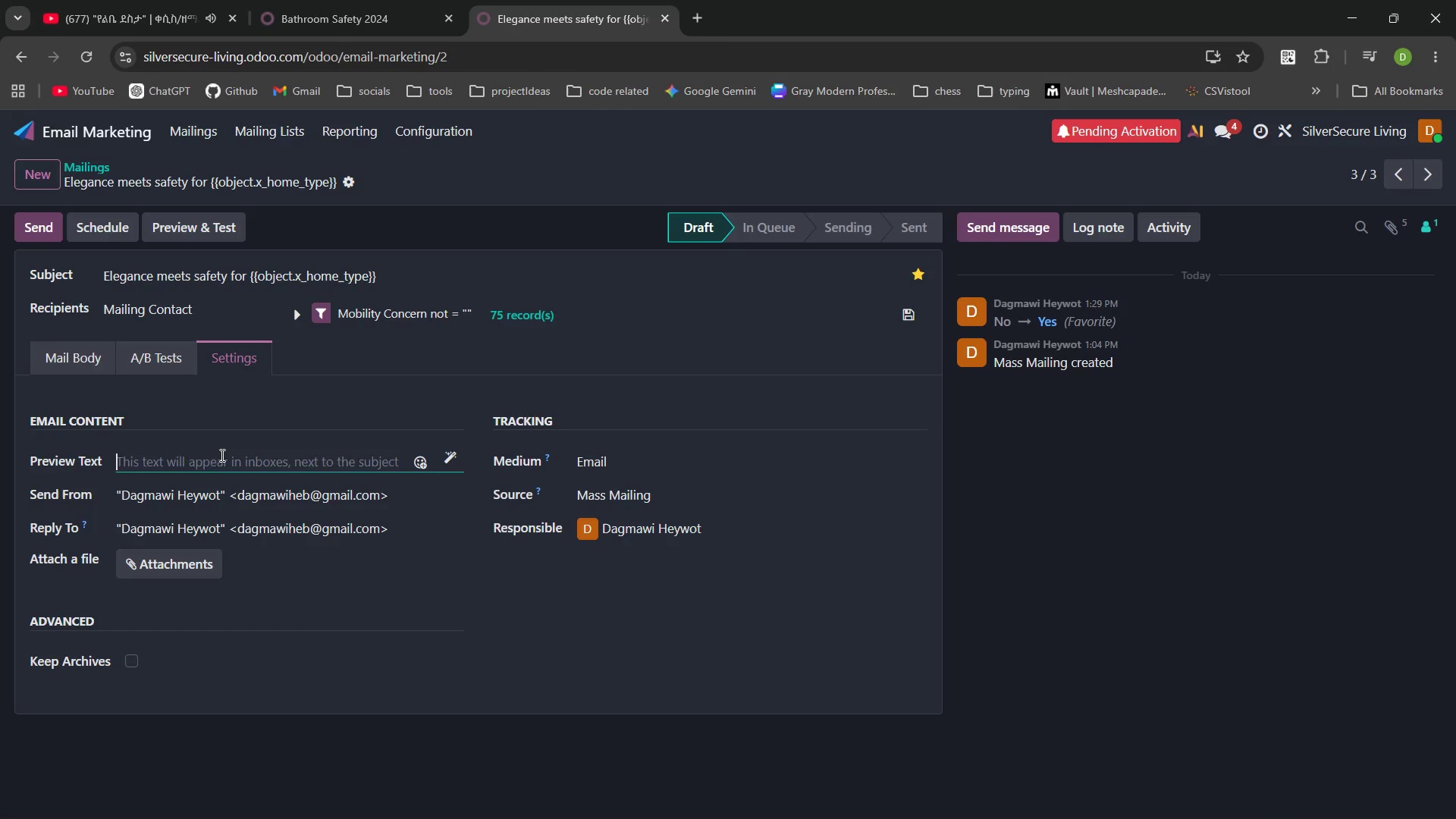 
type(Designer accessiibility )
 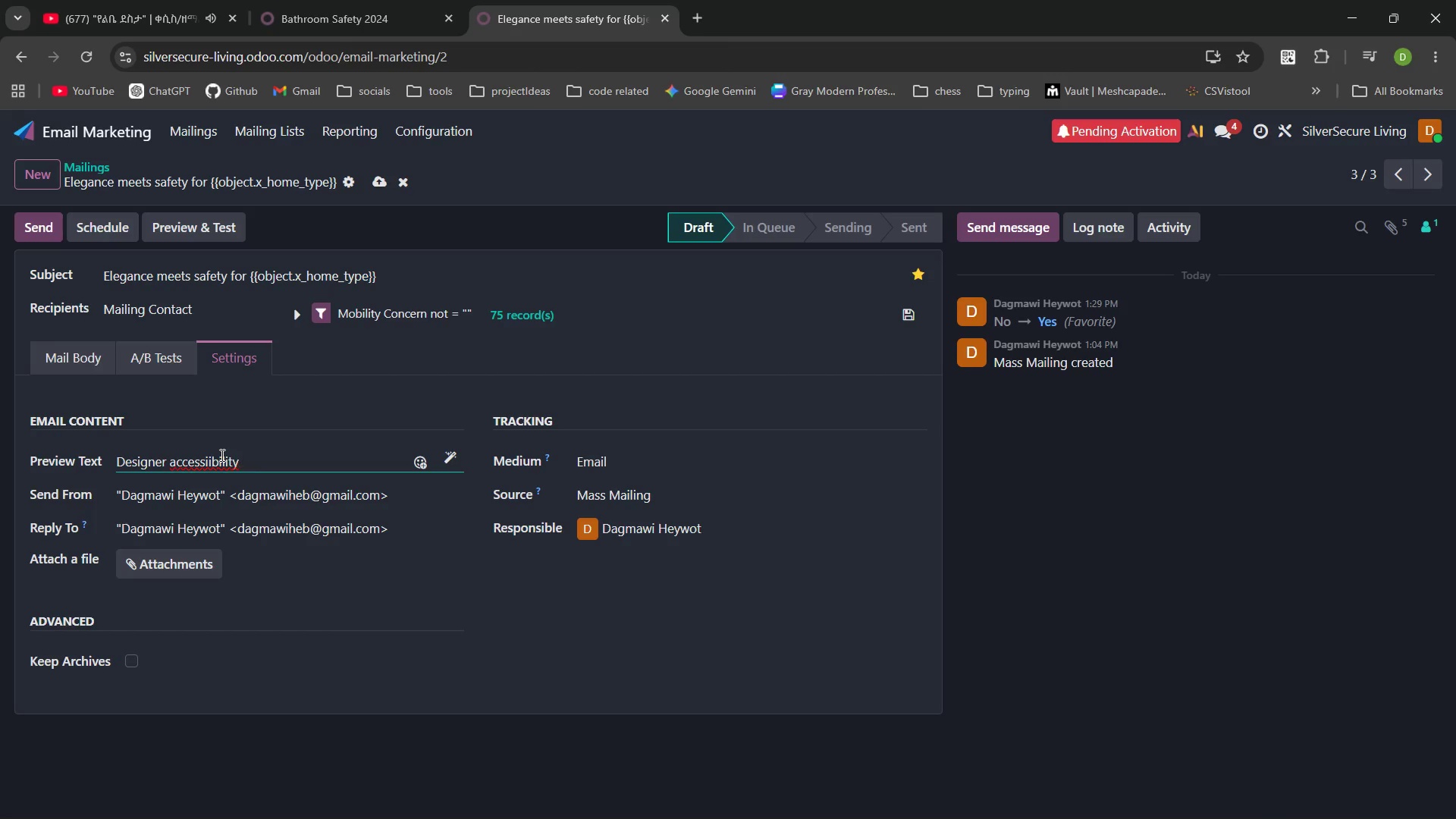 
key(Control+ControlLeft)
 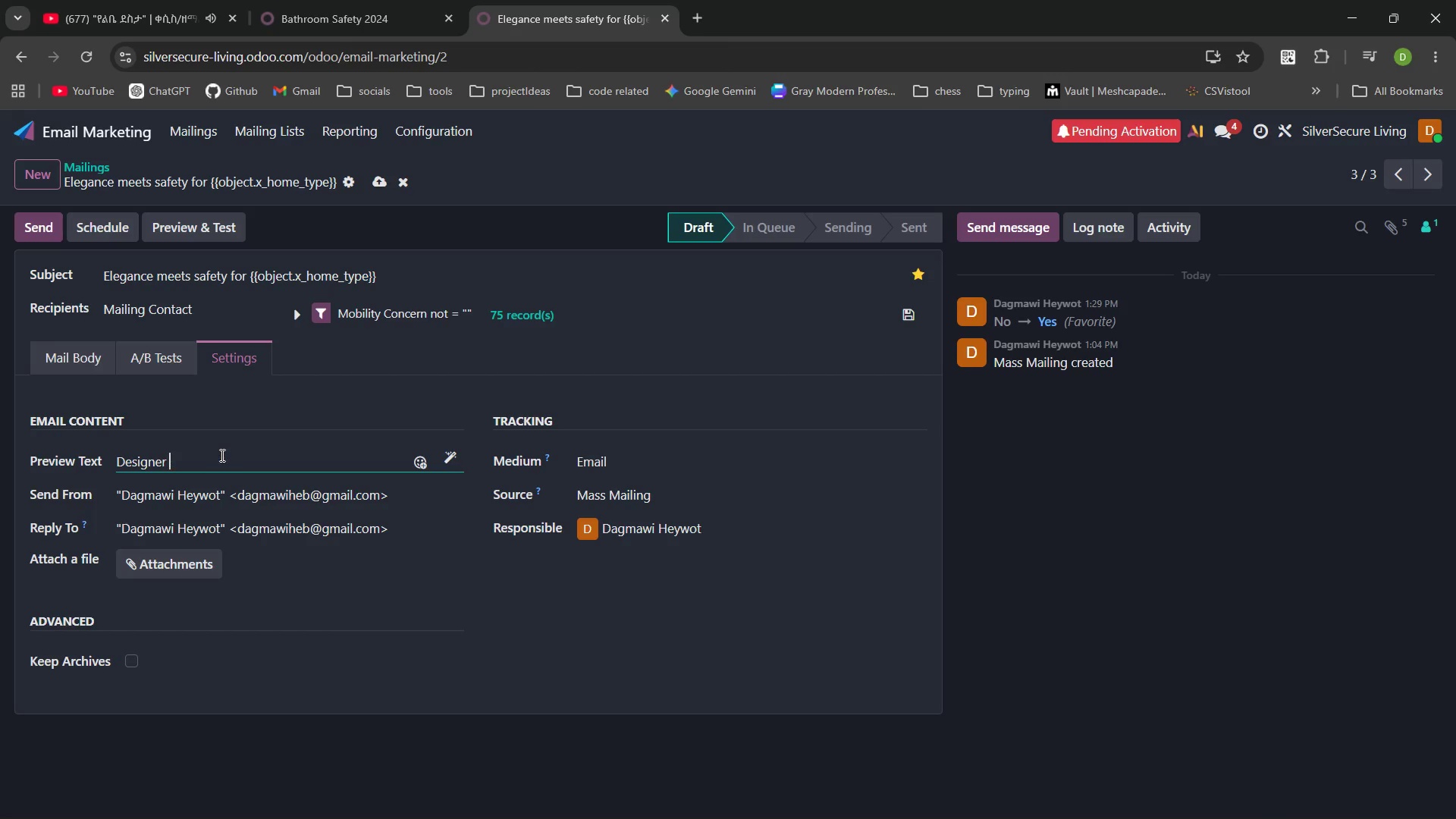 
key(Control+Backspace)
 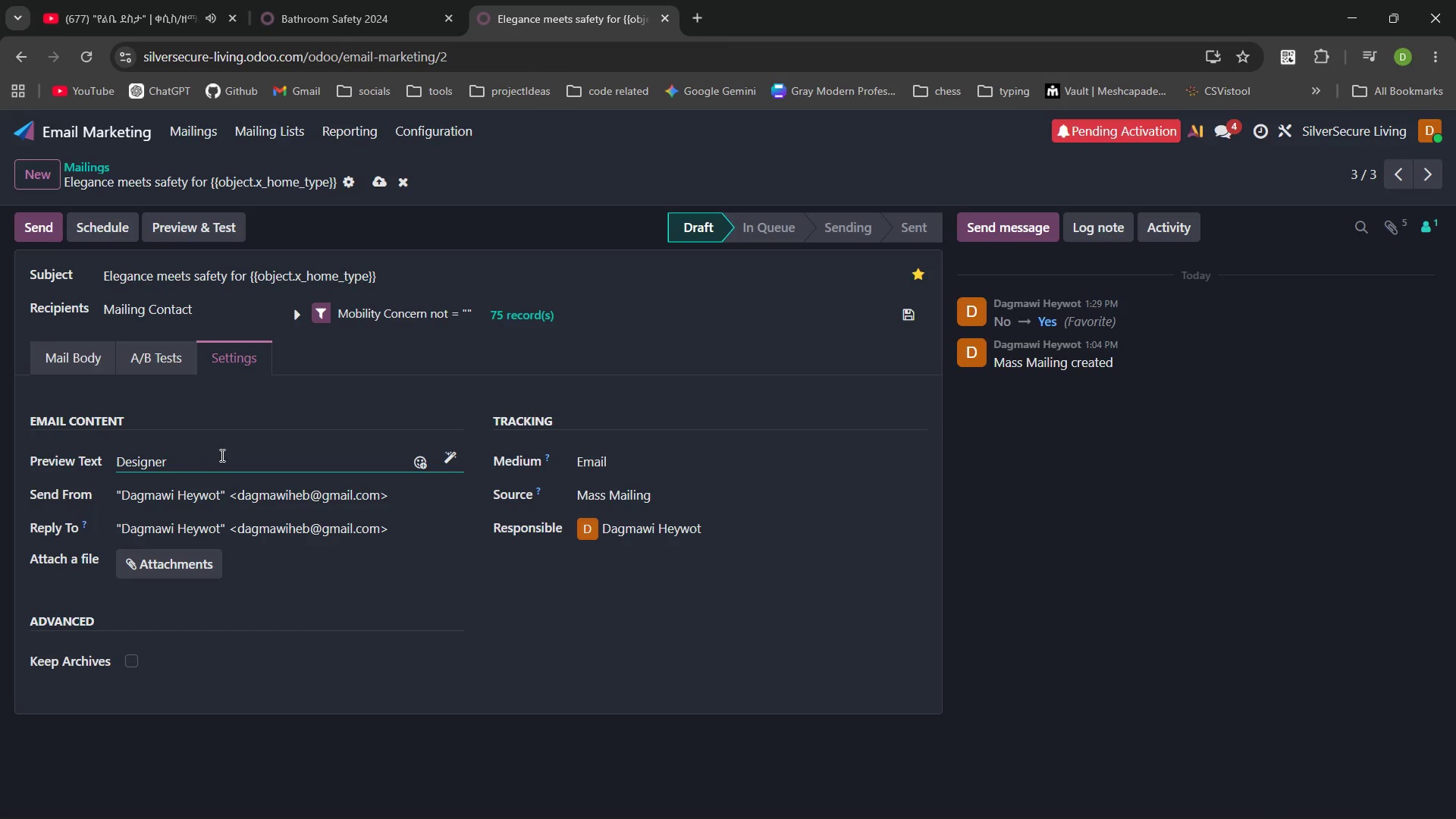 
type(accessibility harda)
key(Backspace)
type(ware that matches your home's style.)
 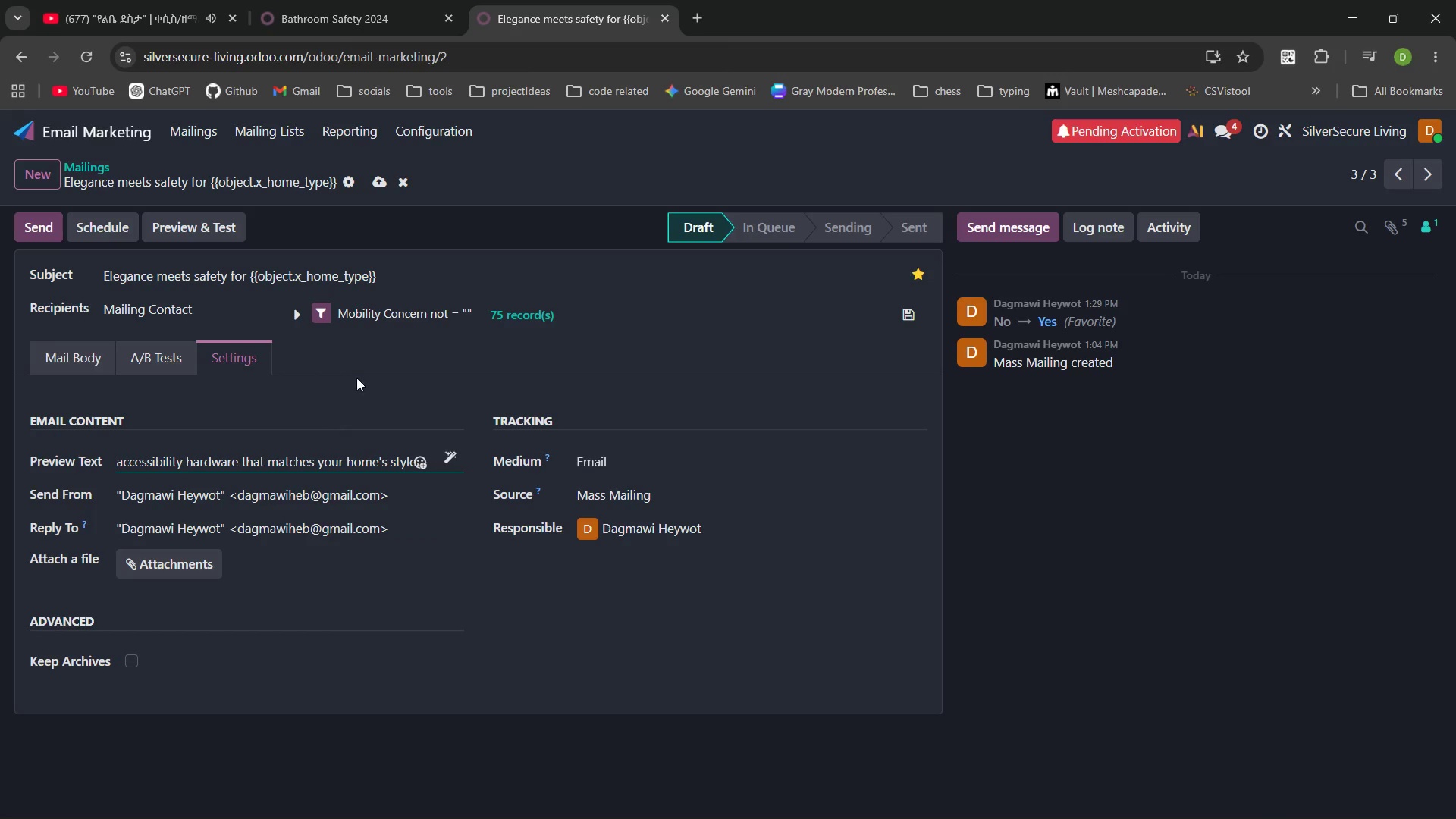 
left_click([366, 361])
 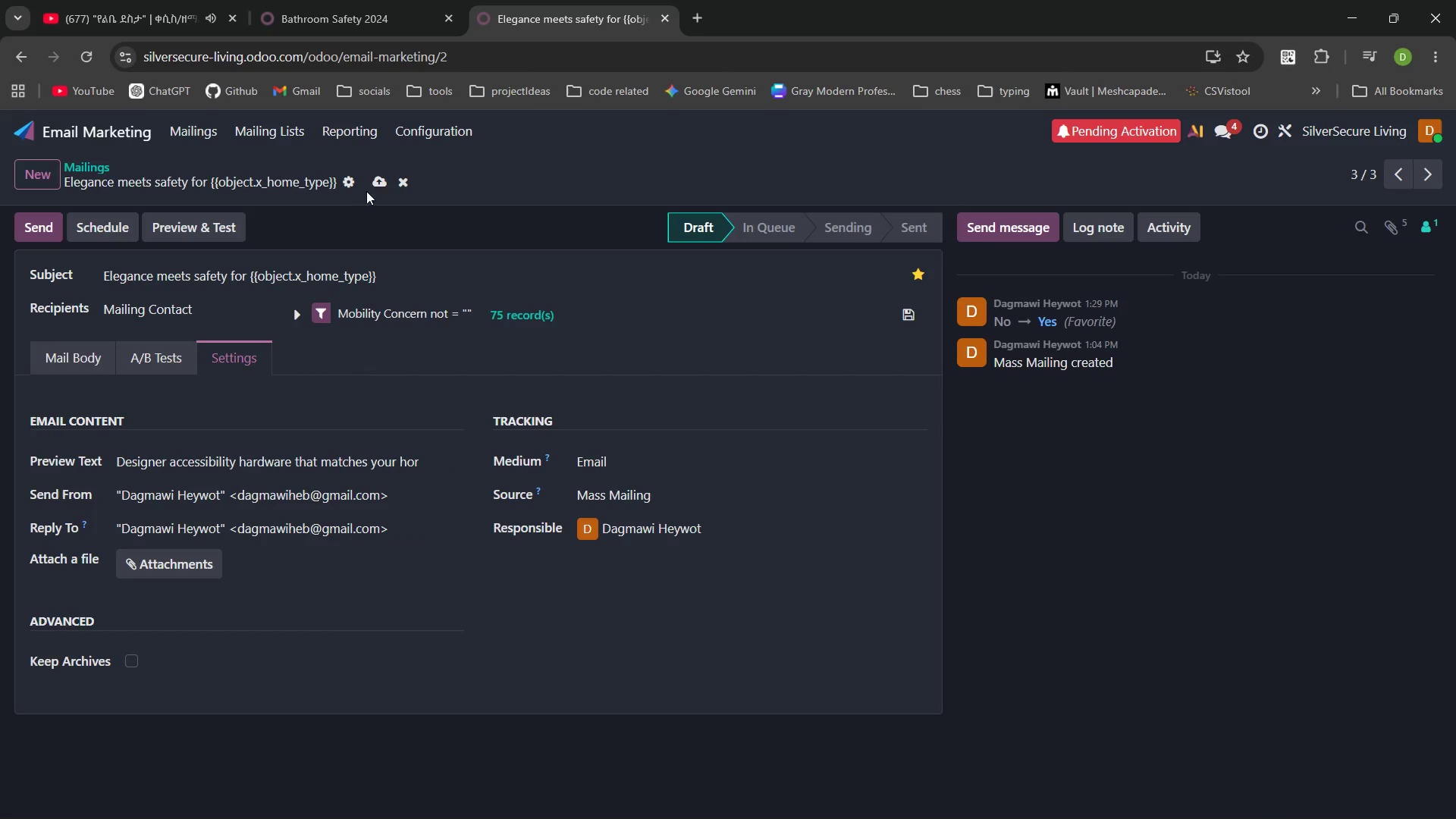 
left_click([375, 180])
 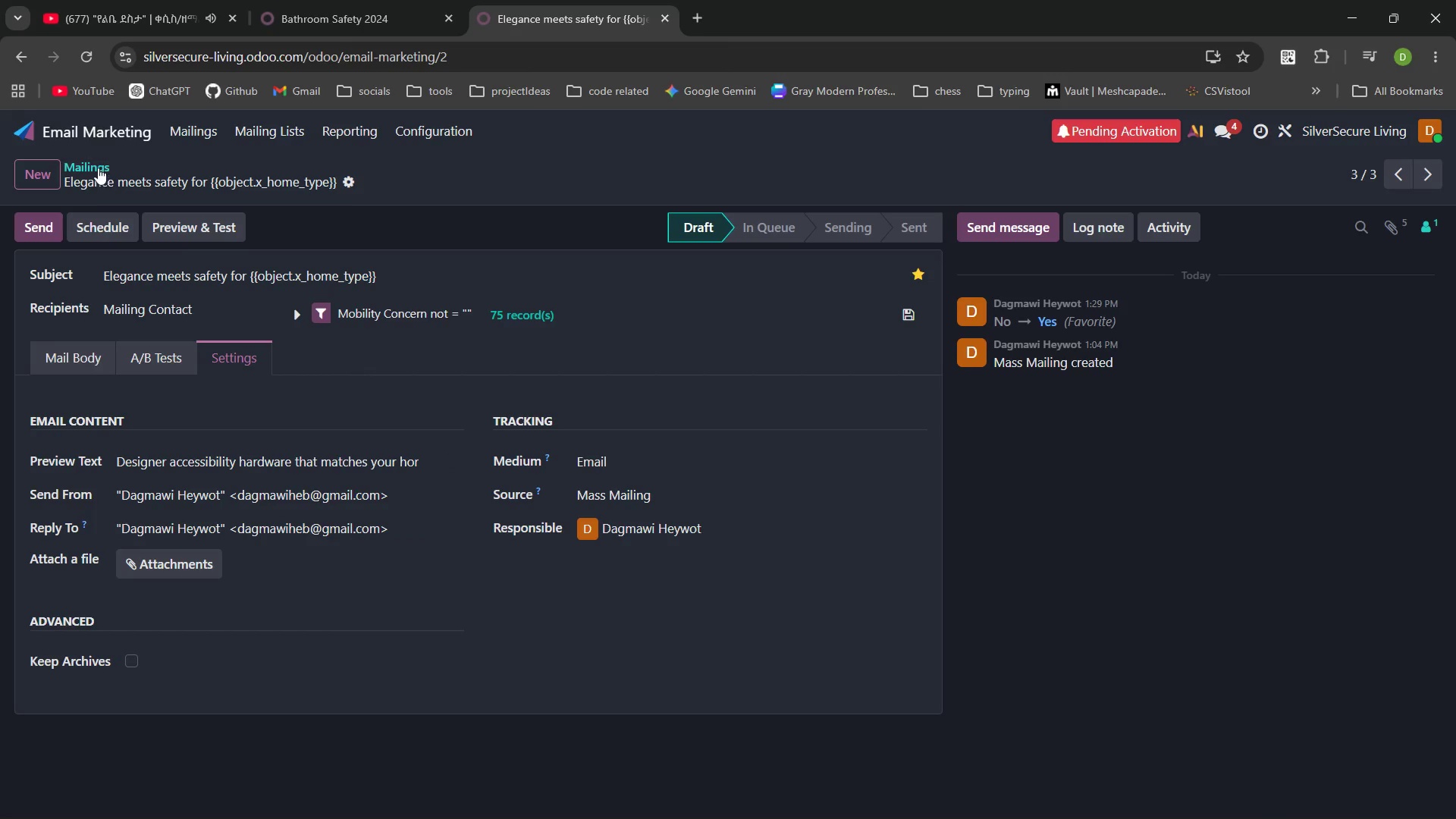 
left_click([98, 166])
 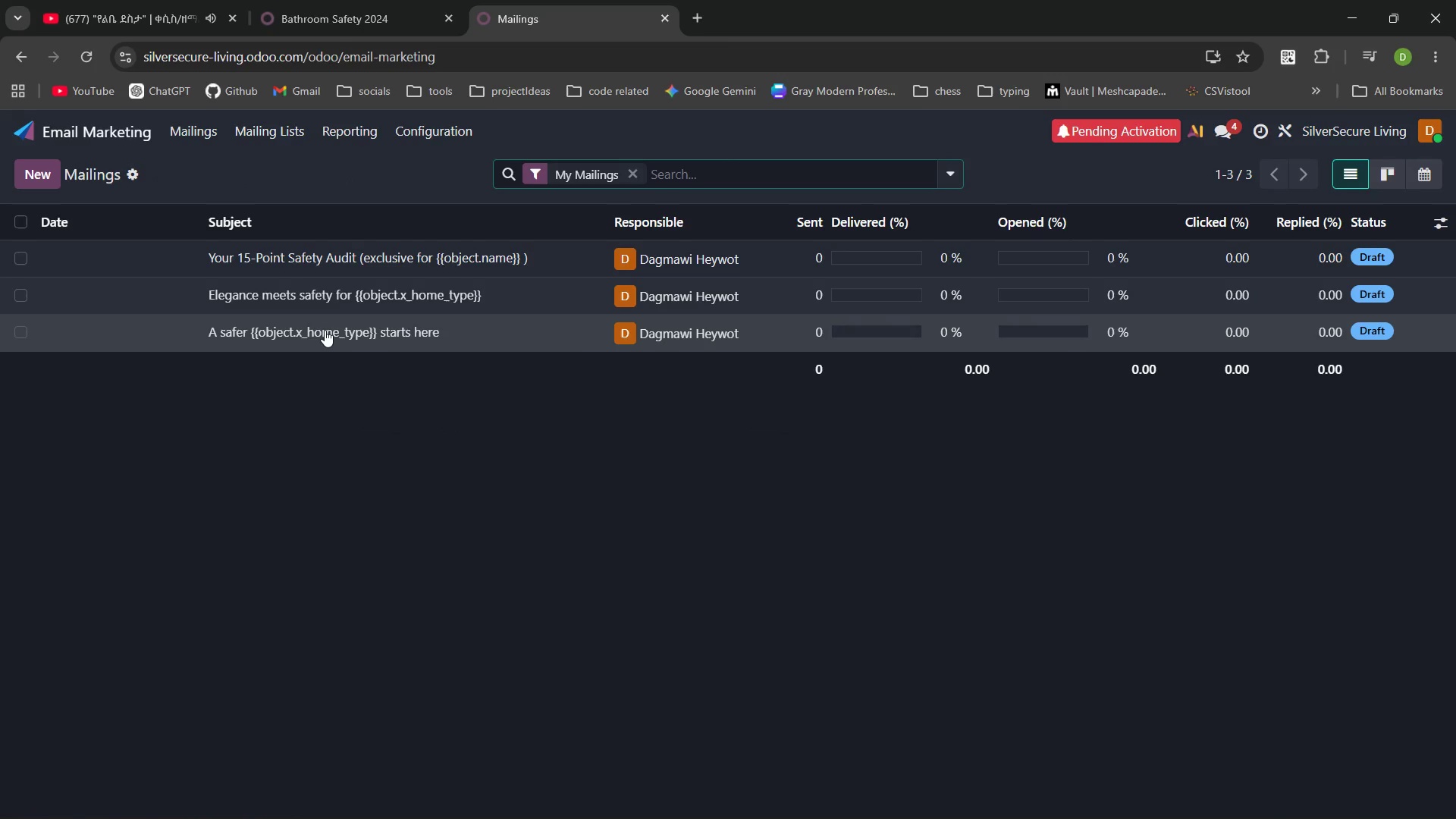 
left_click([325, 330])
 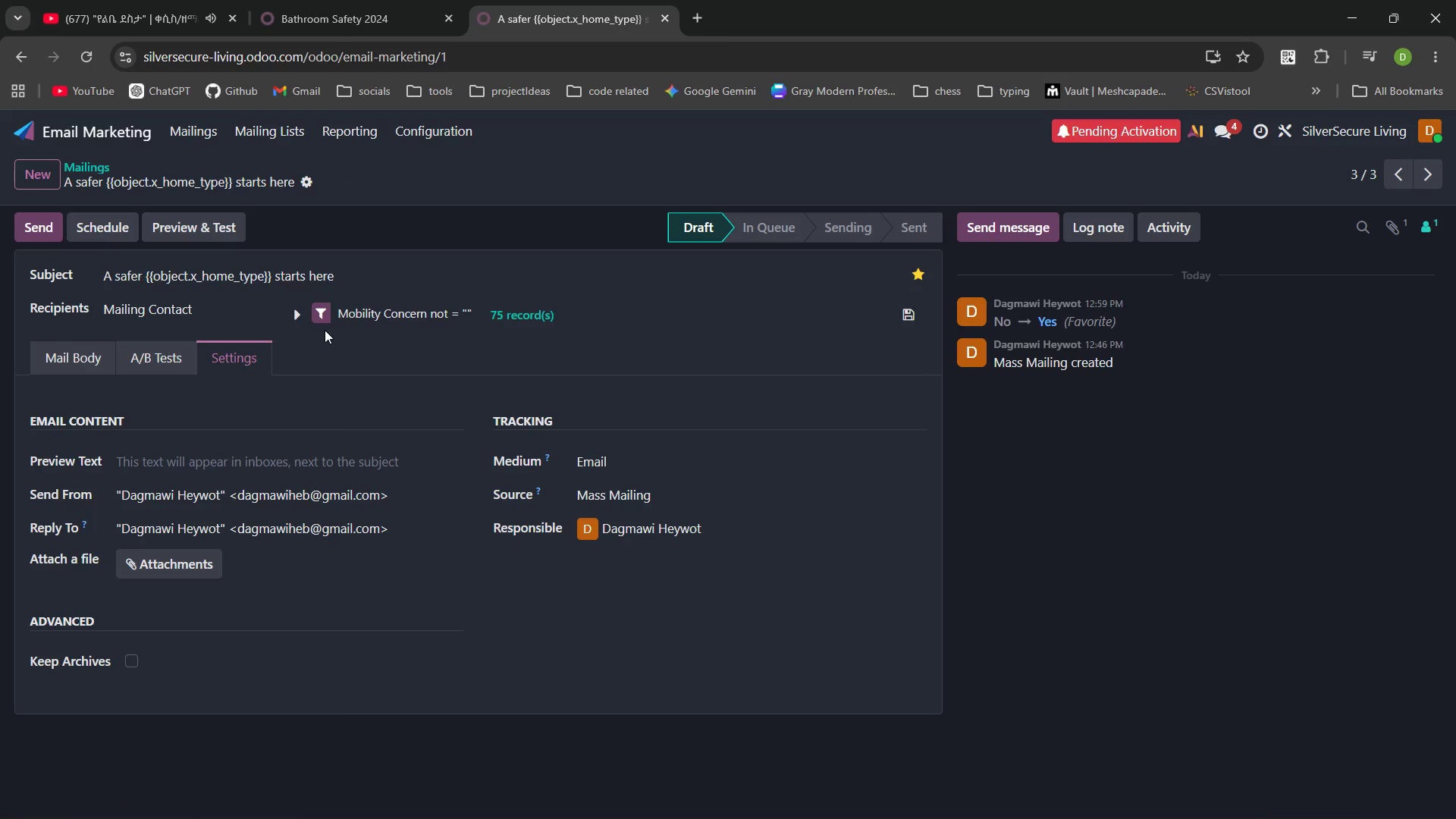 
type(80%)
 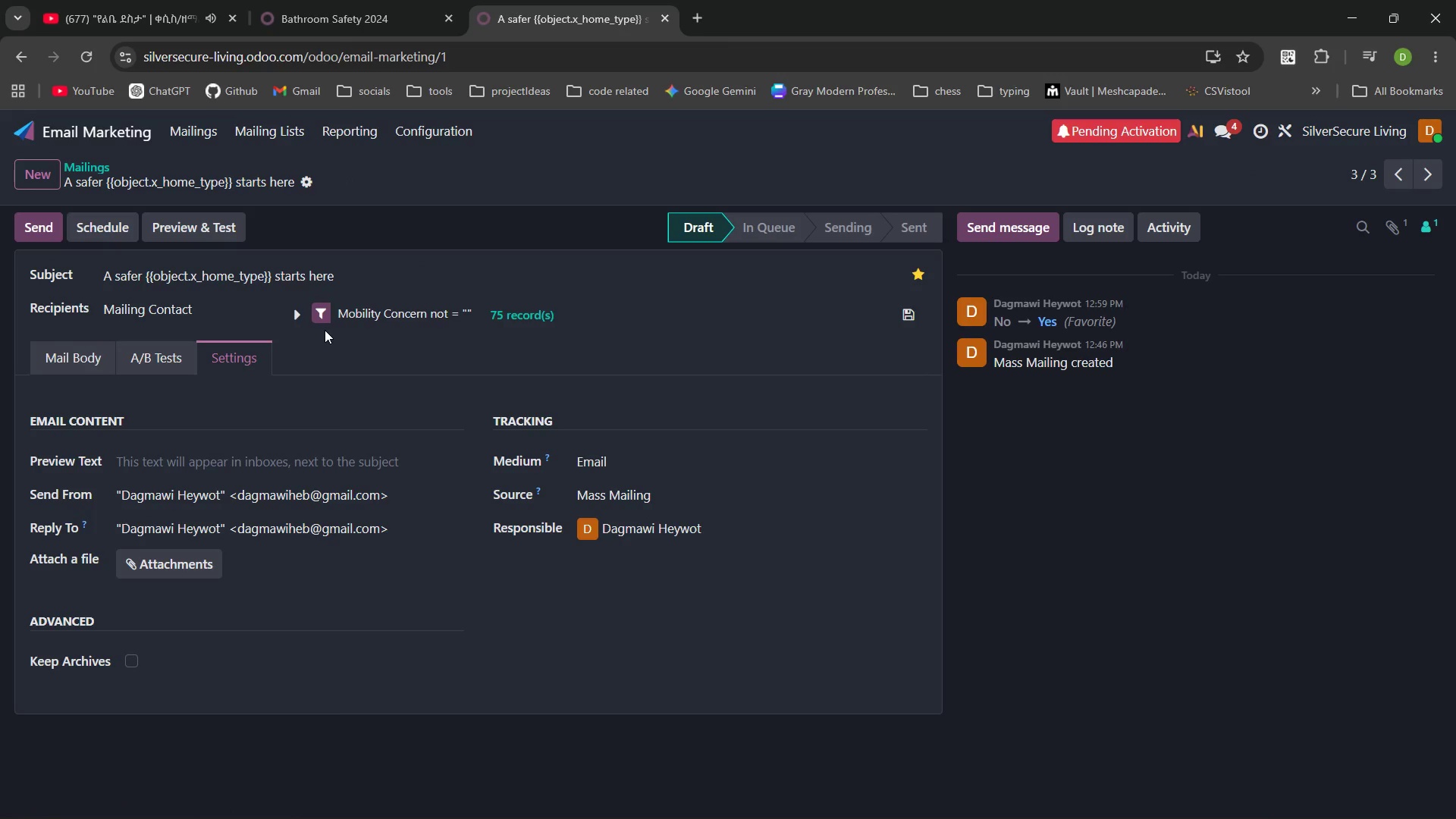 
left_click([250, 463])
 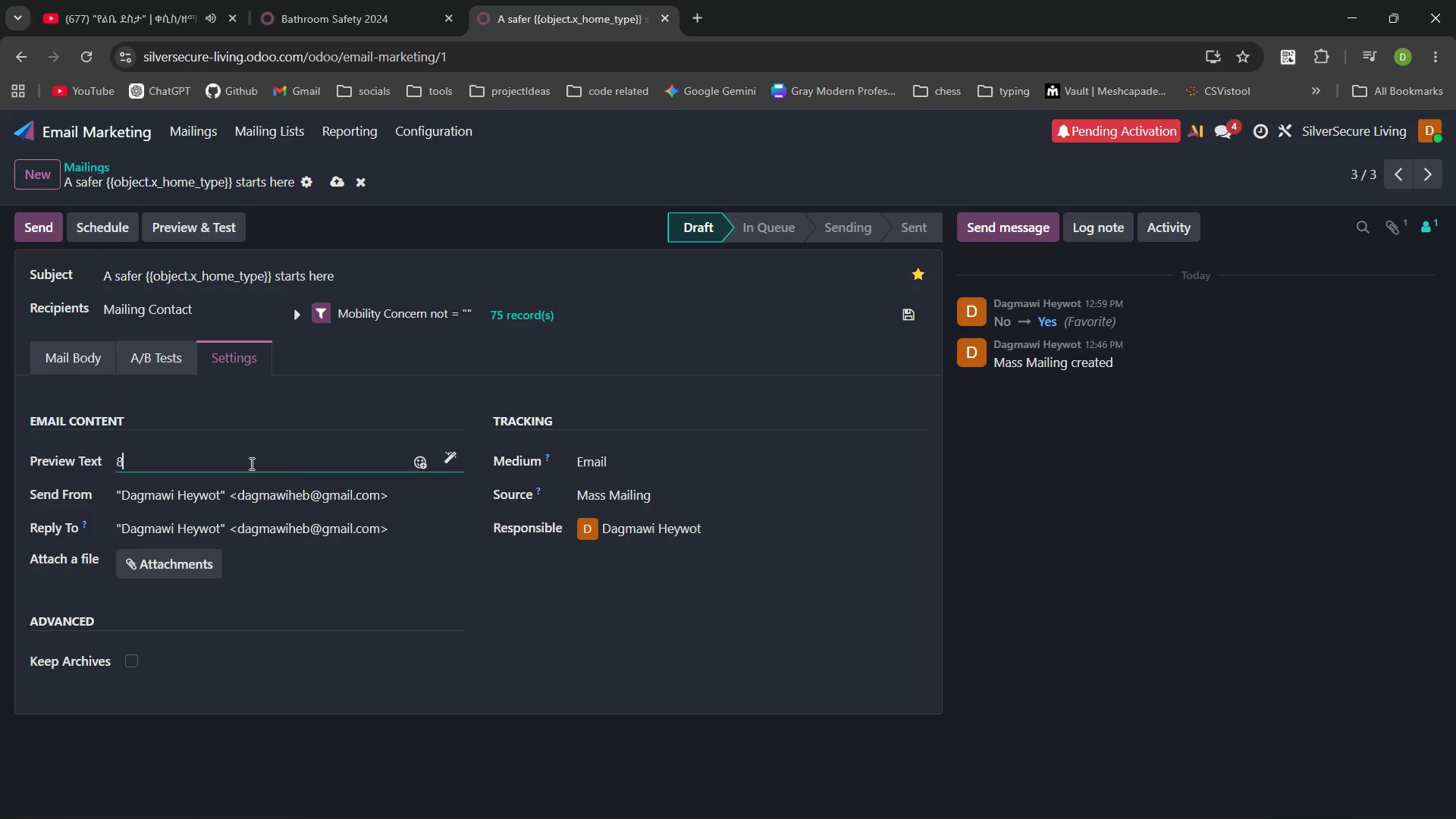 
type(80% of senior falls happen in the bathroom )
key(Backspace)
type(. Learn how to prevent them.)
 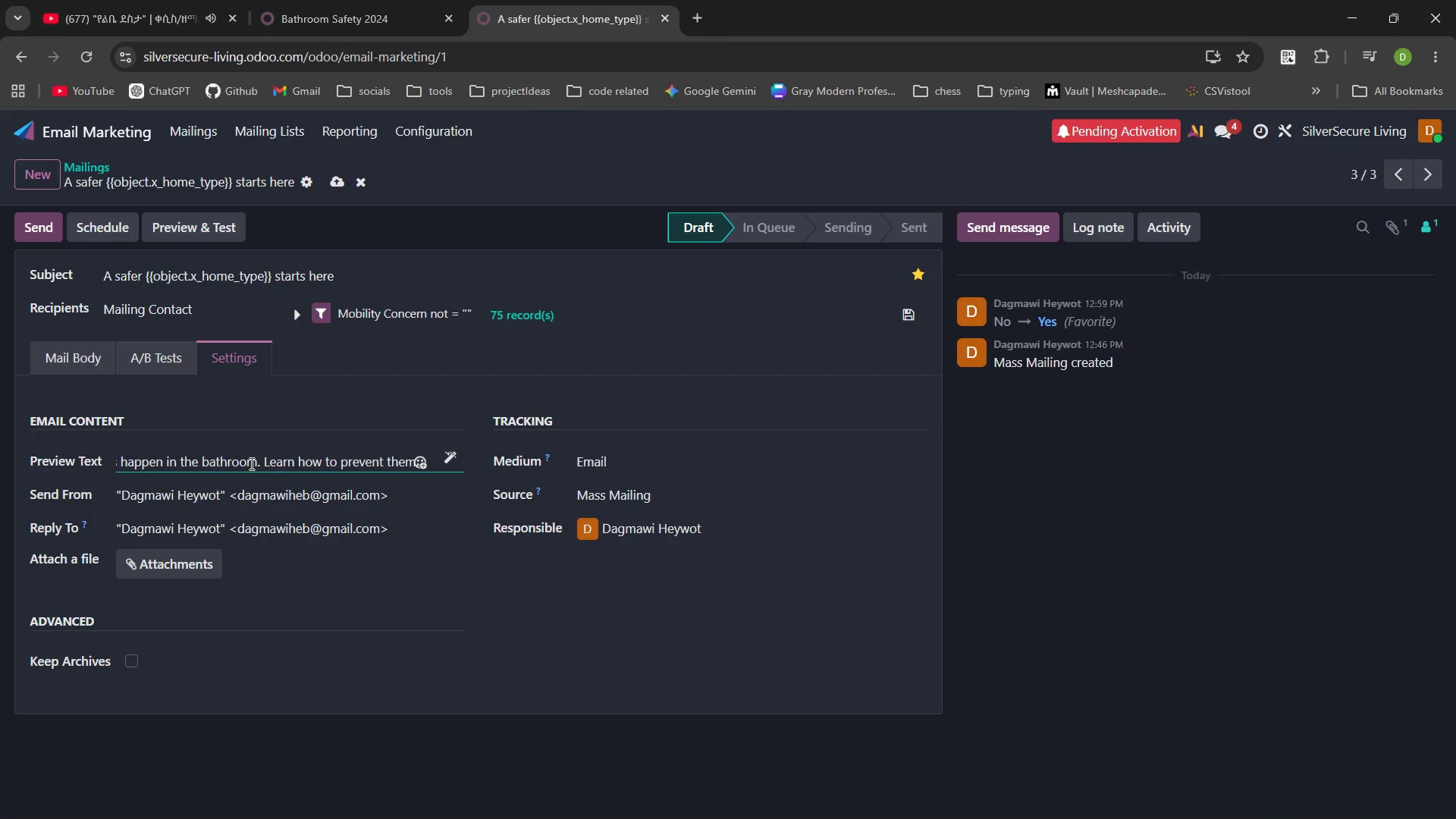 
left_click([337, 180])
 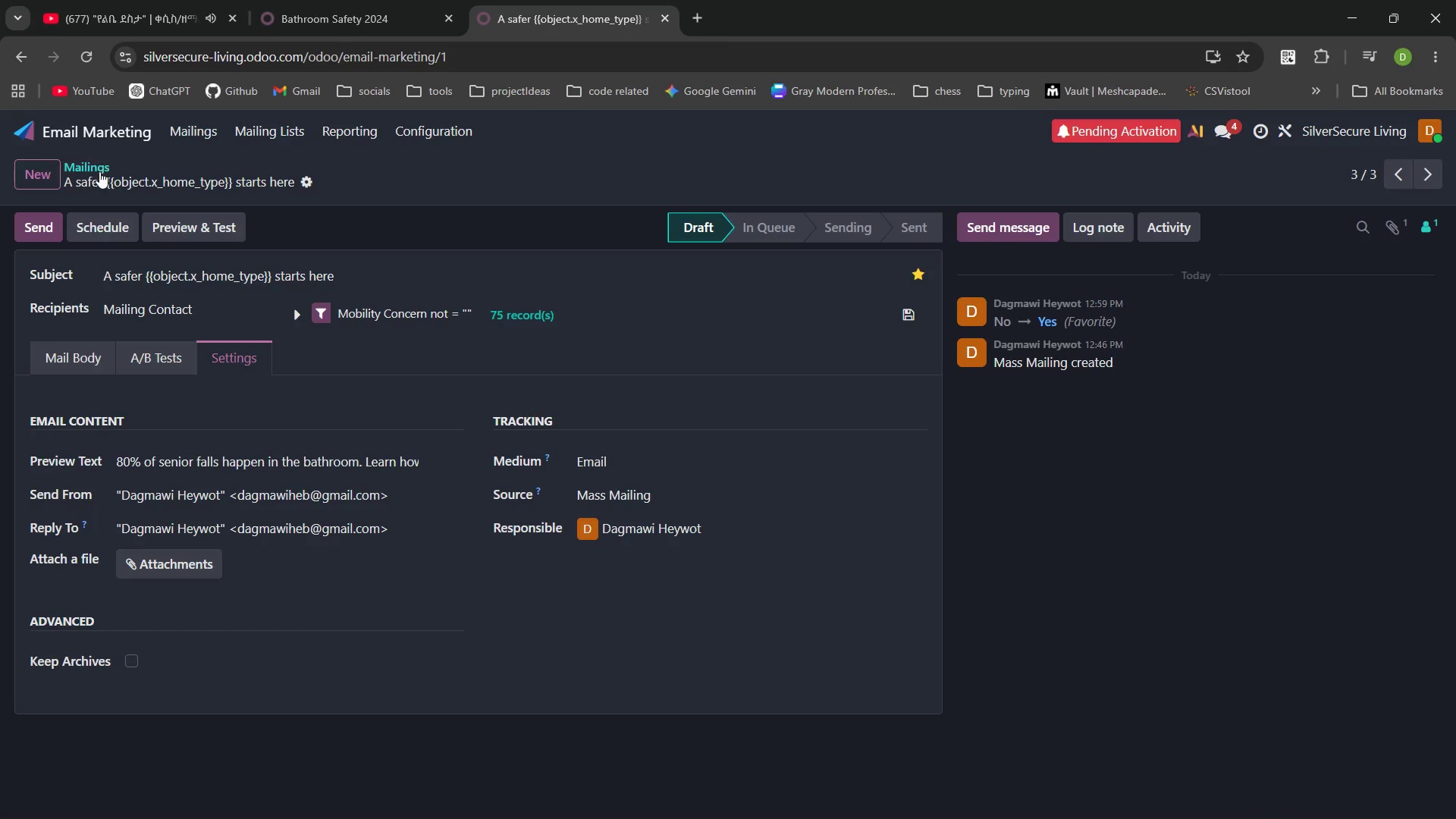 
left_click([96, 168])
 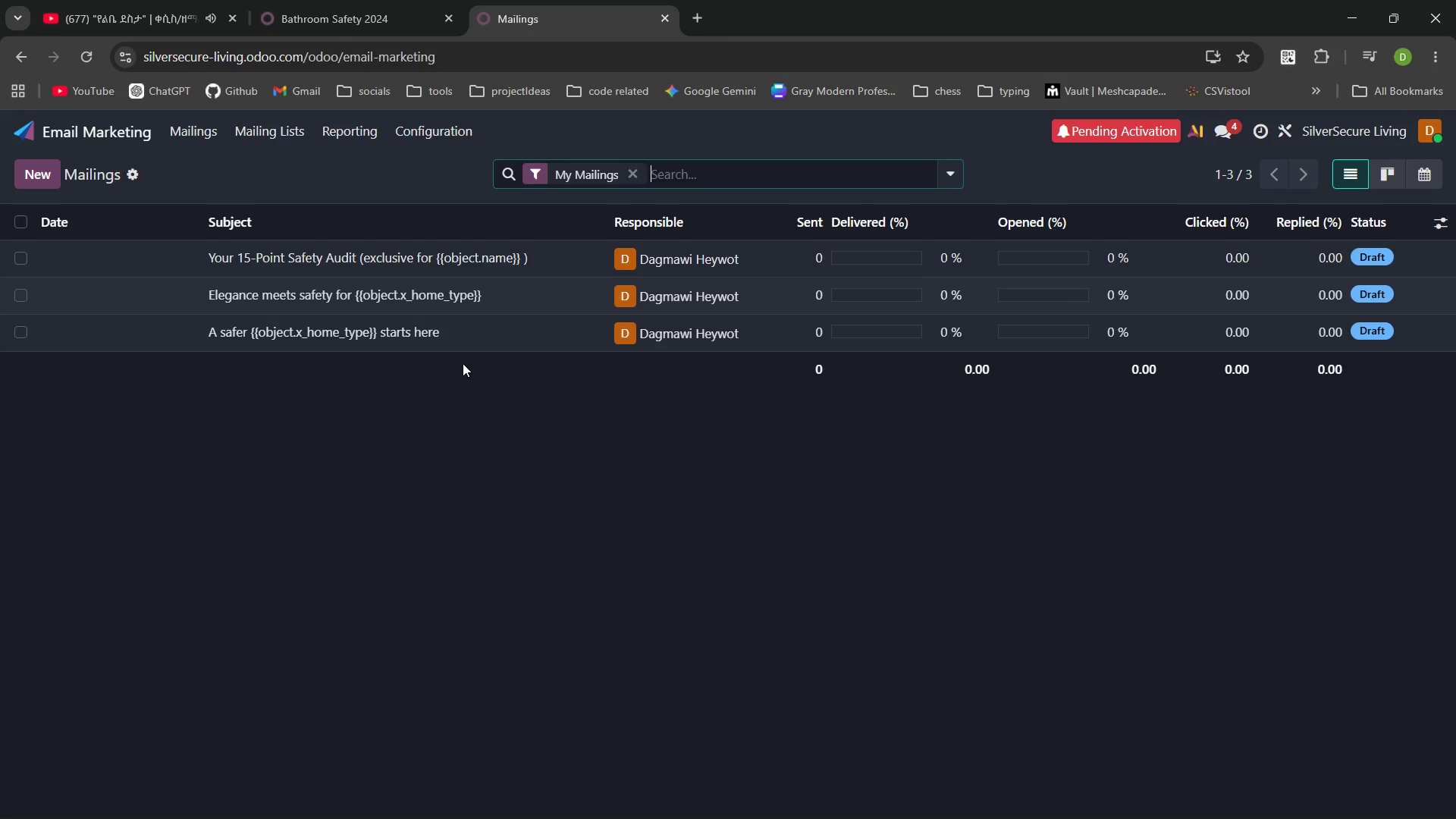 
left_click([359, 0])
 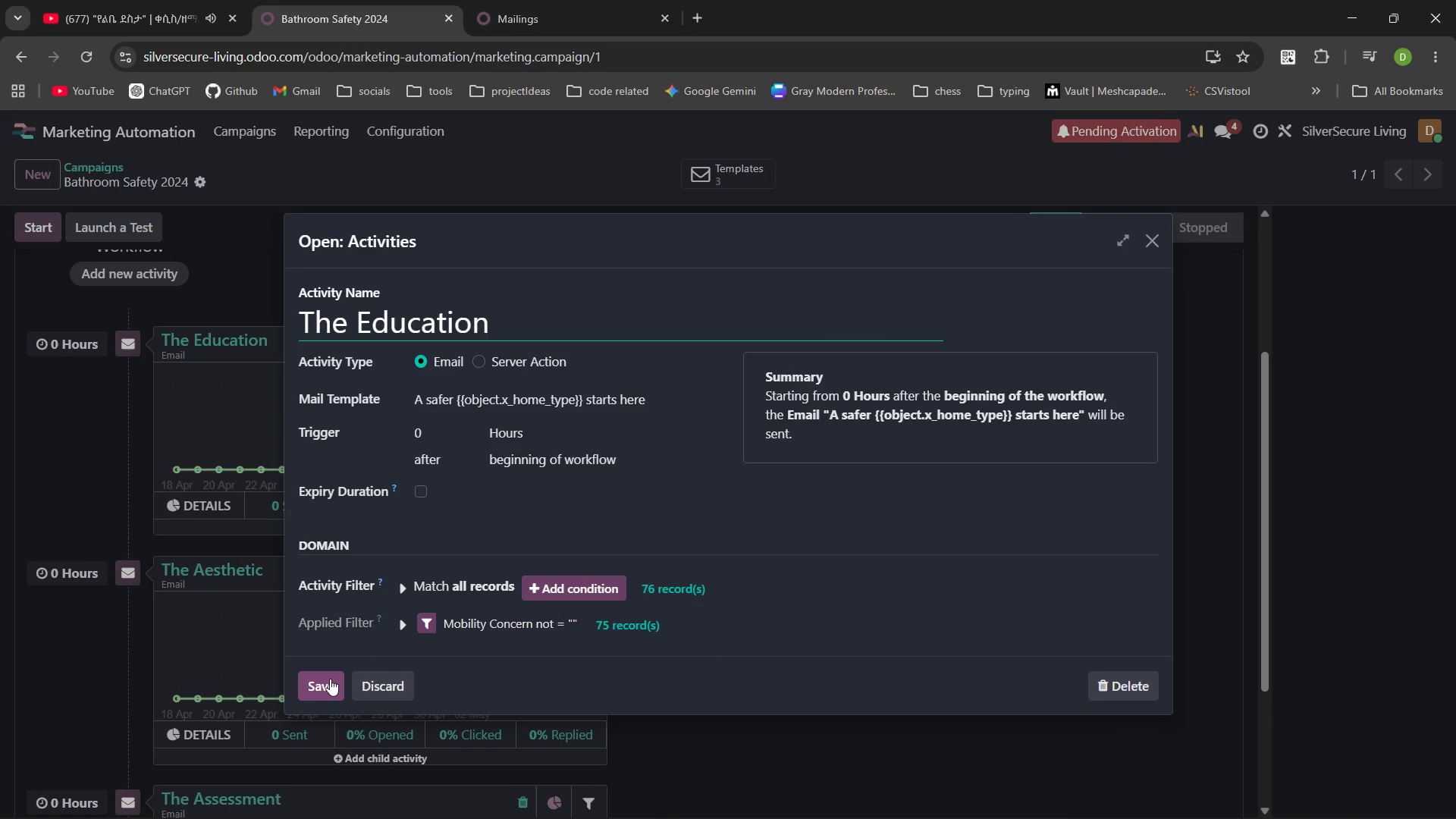 
wait(7.75)
 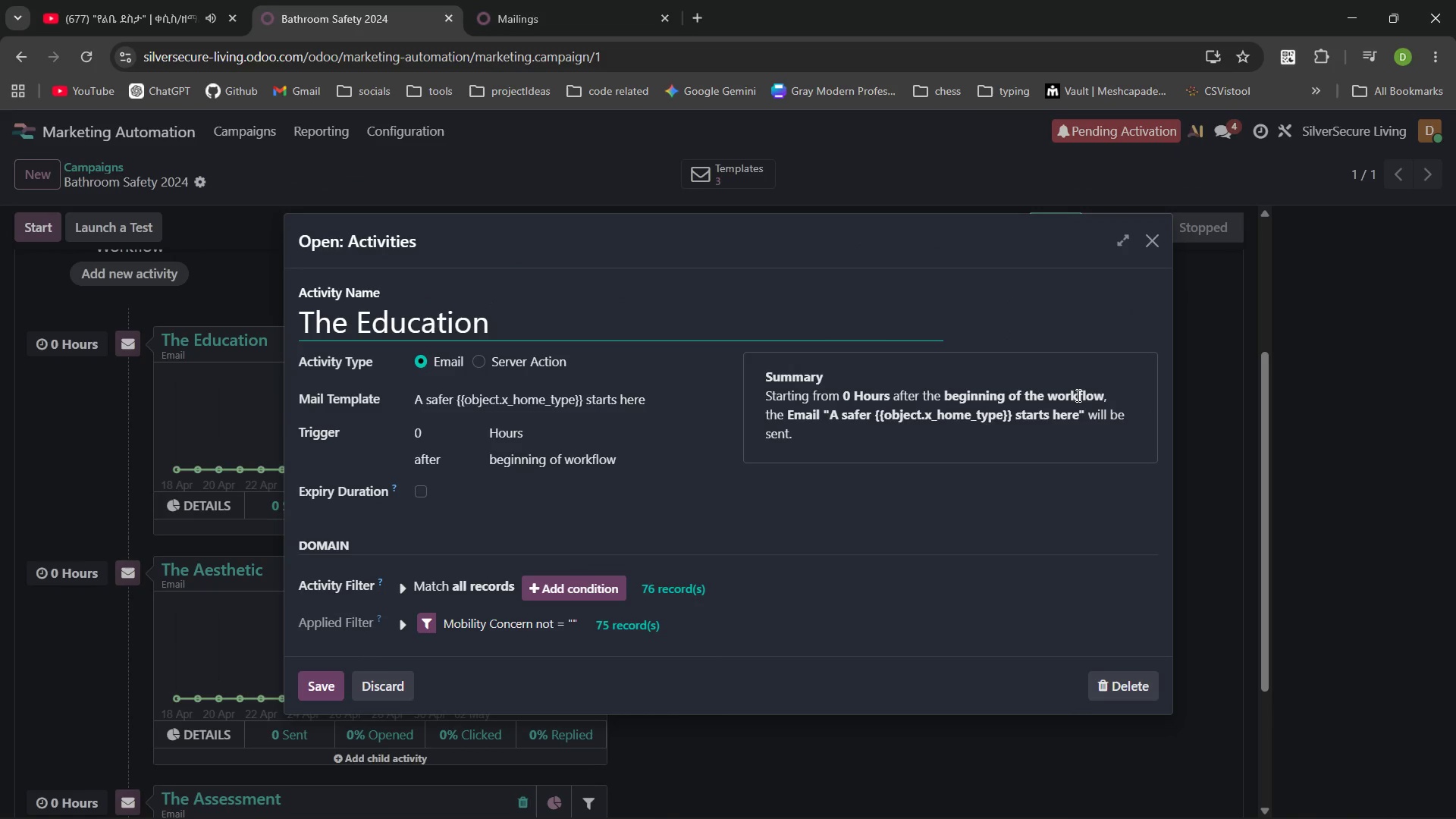 
left_click([668, 400])
 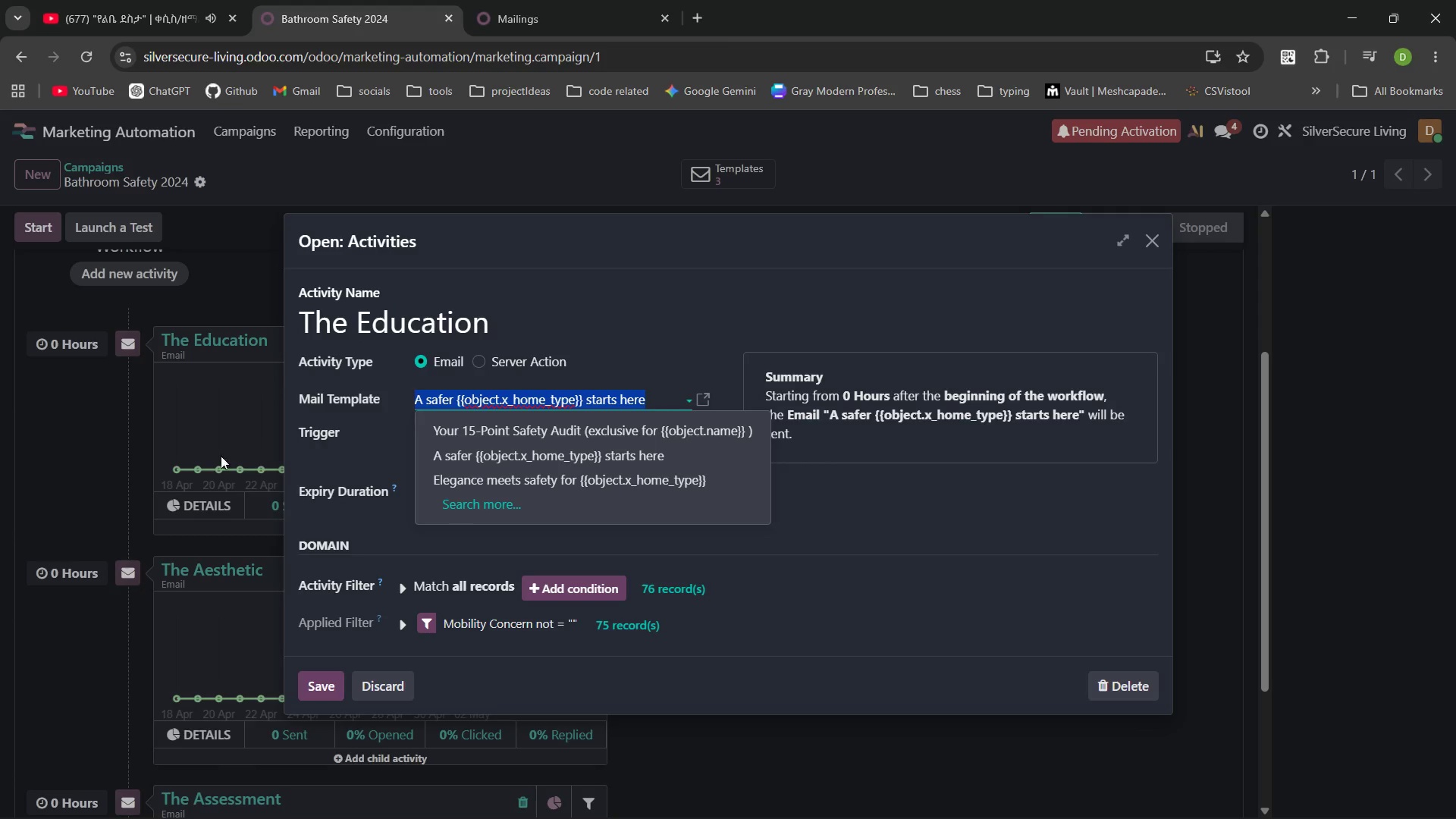 
left_click([92, 427])
 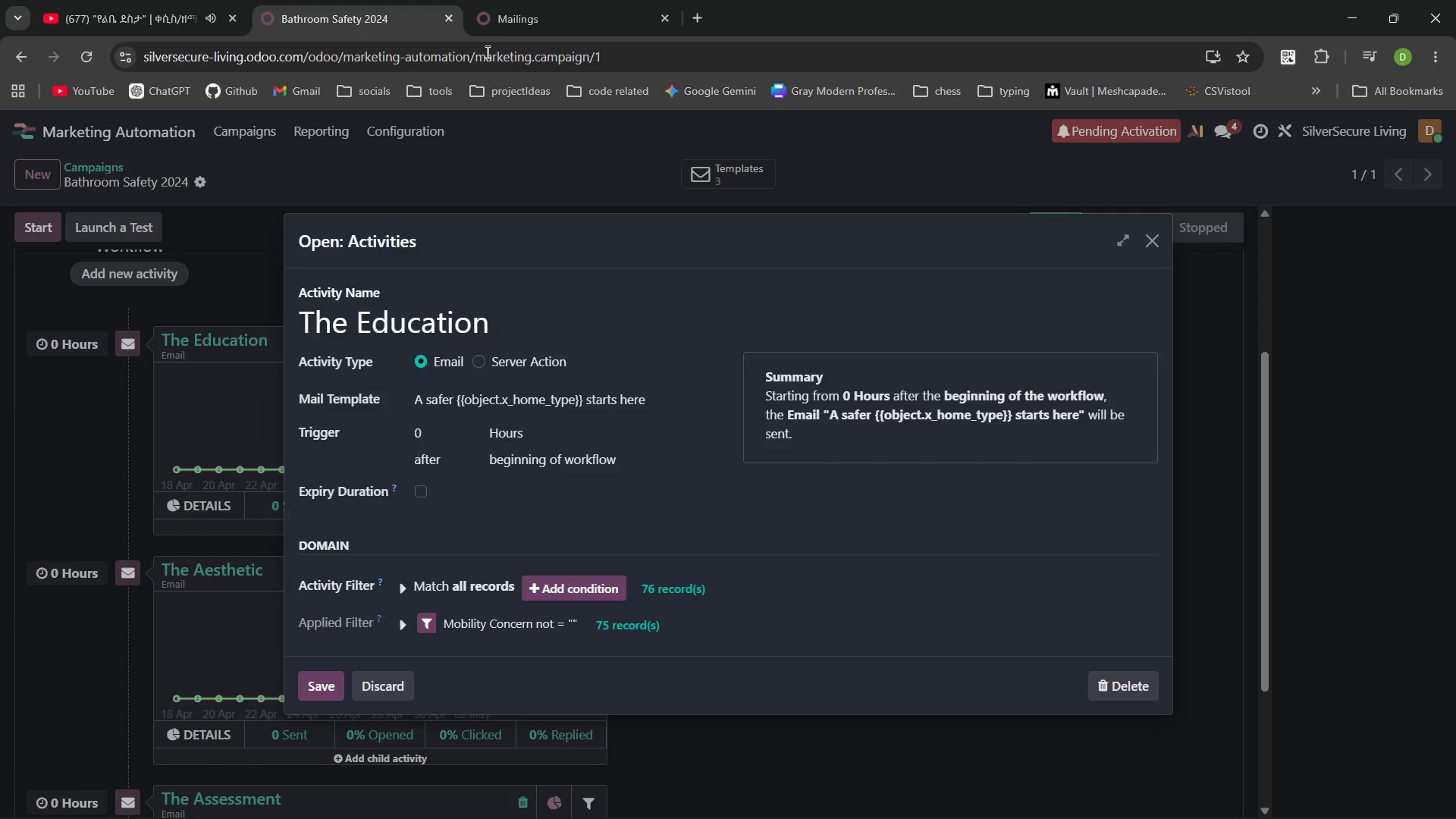 
left_click([481, 0])
 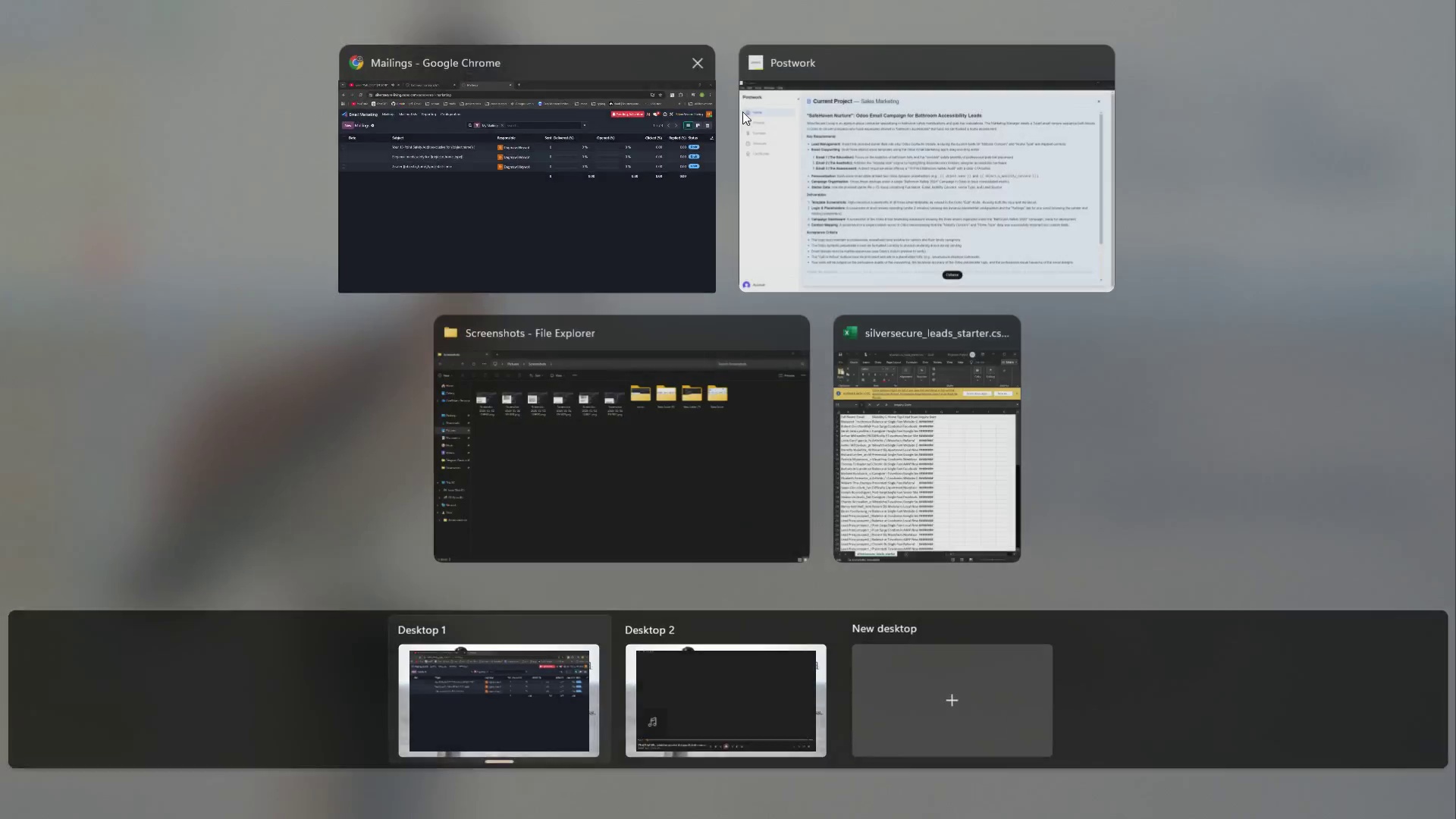 
left_click([885, 149])